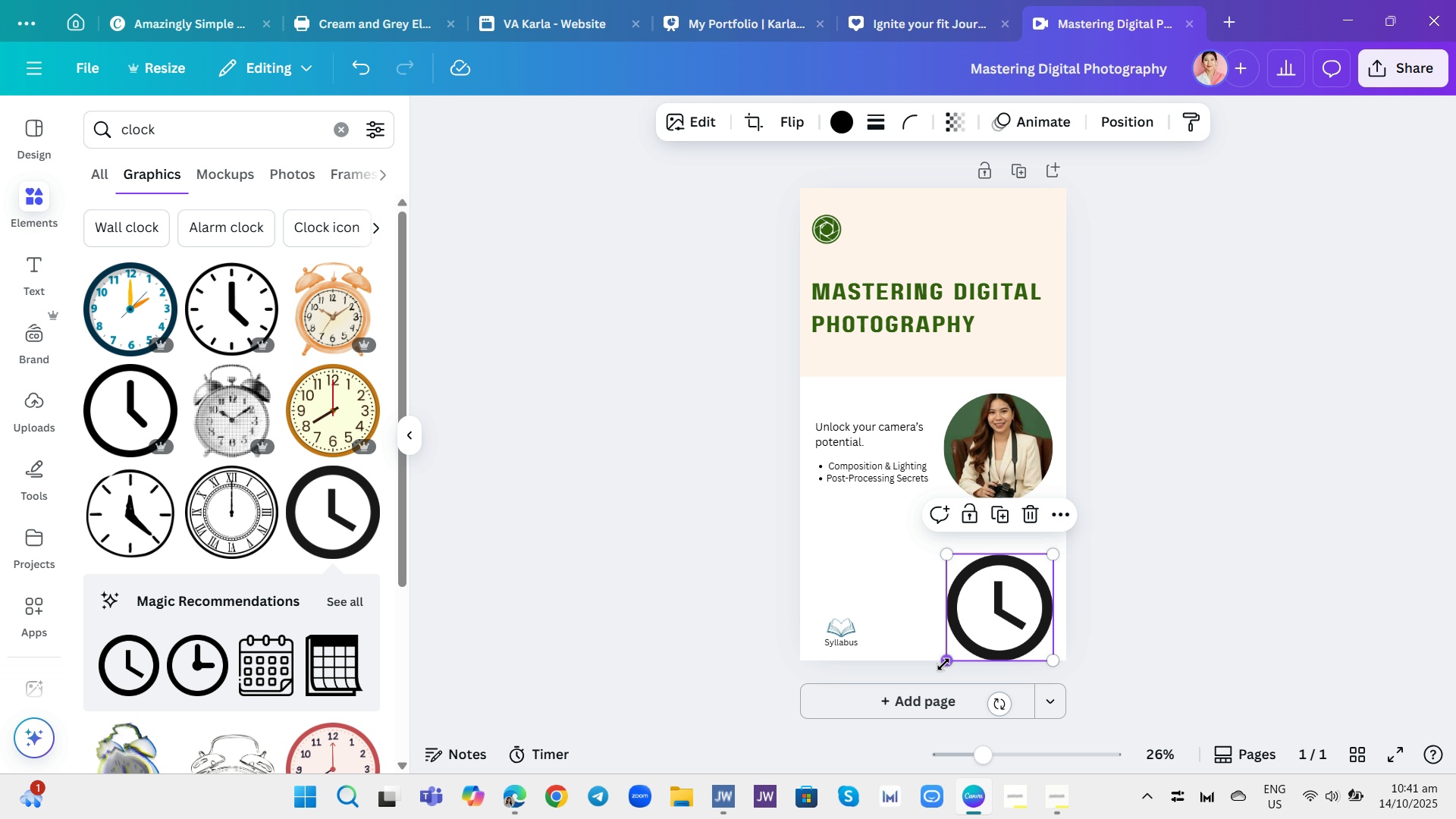 
left_click_drag(start_coordinate=[943, 664], to_coordinate=[971, 648])
 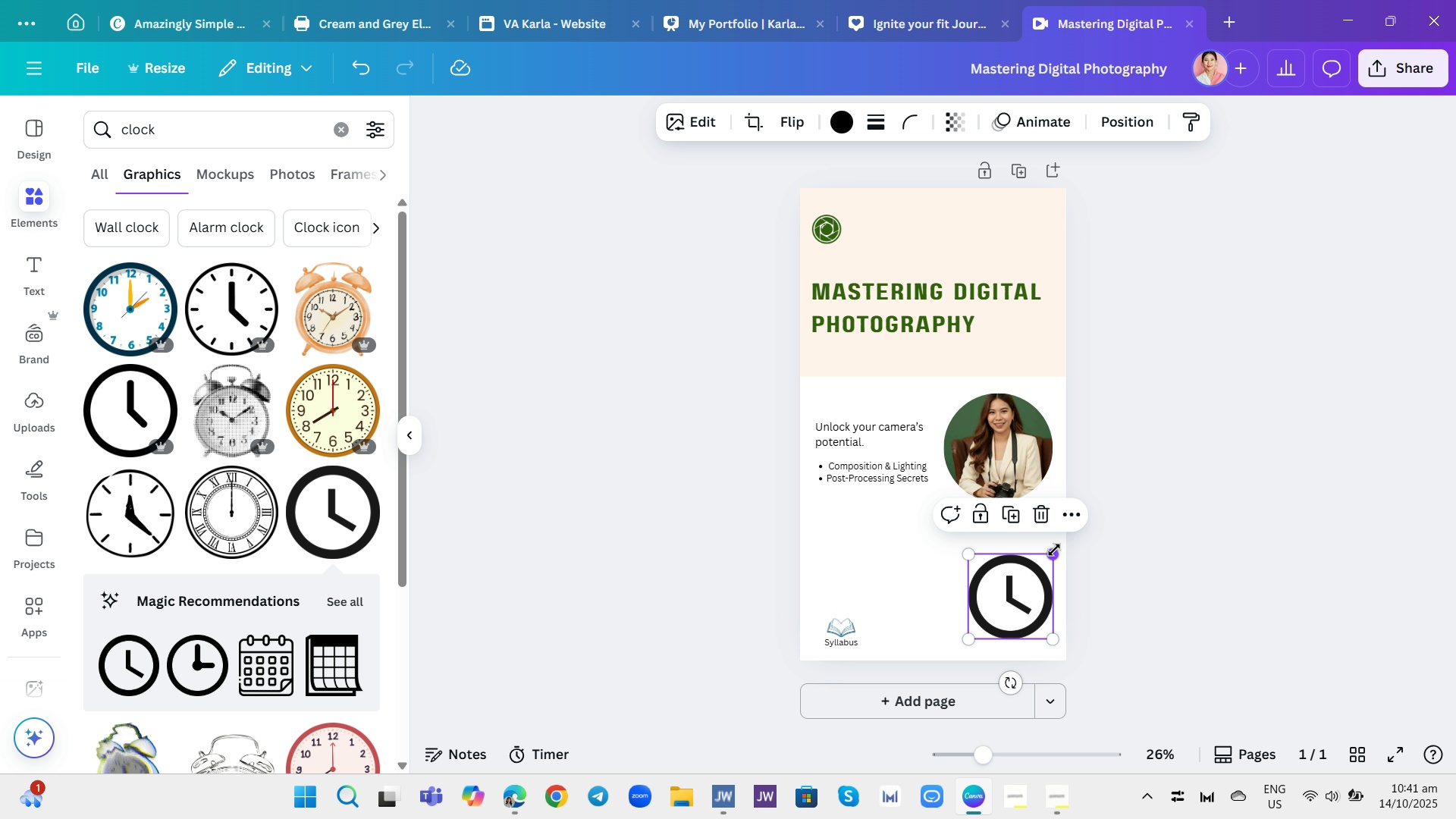 
left_click_drag(start_coordinate=[1054, 550], to_coordinate=[1014, 632])
 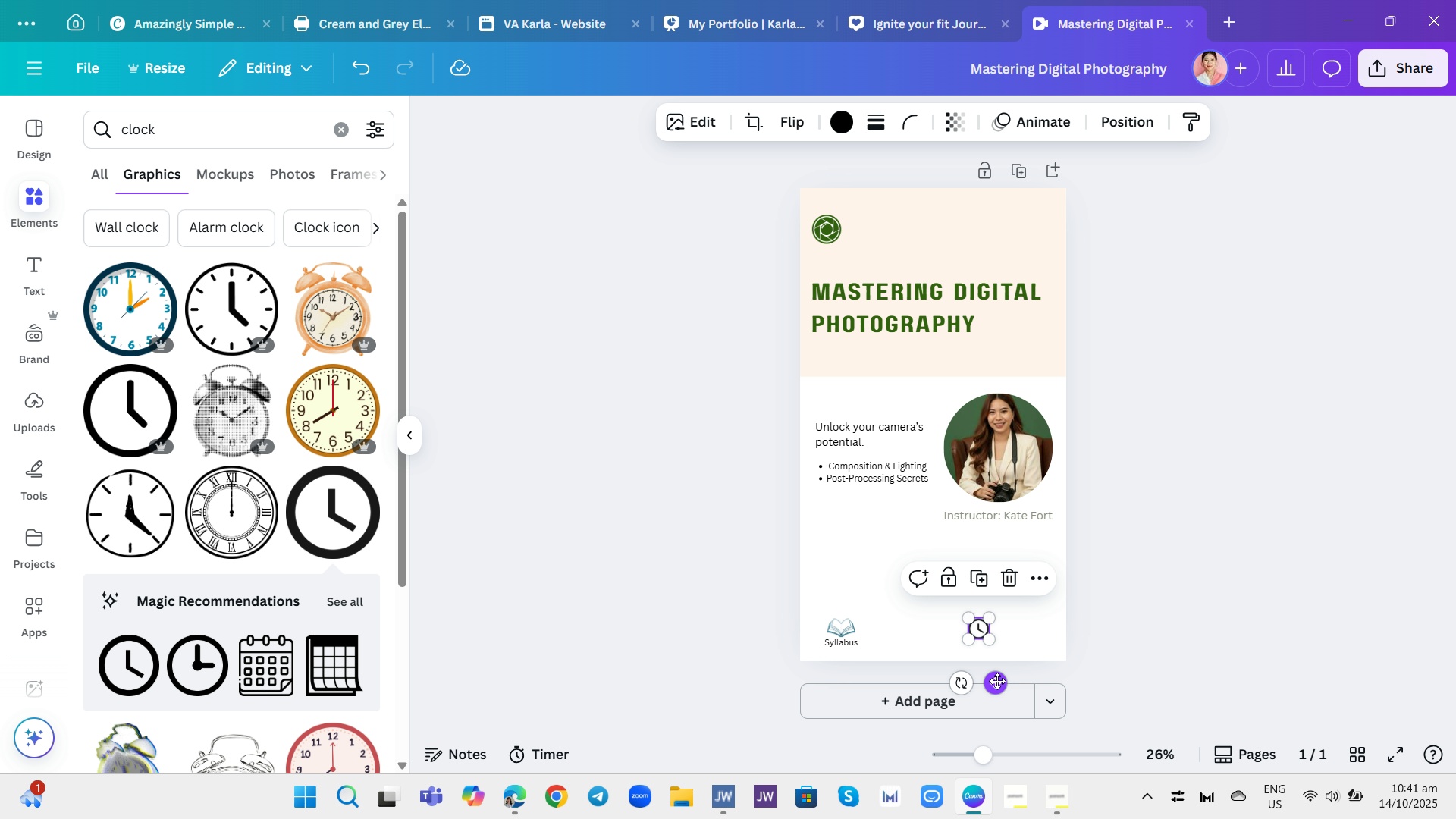 
left_click_drag(start_coordinate=[997, 686], to_coordinate=[1041, 686])
 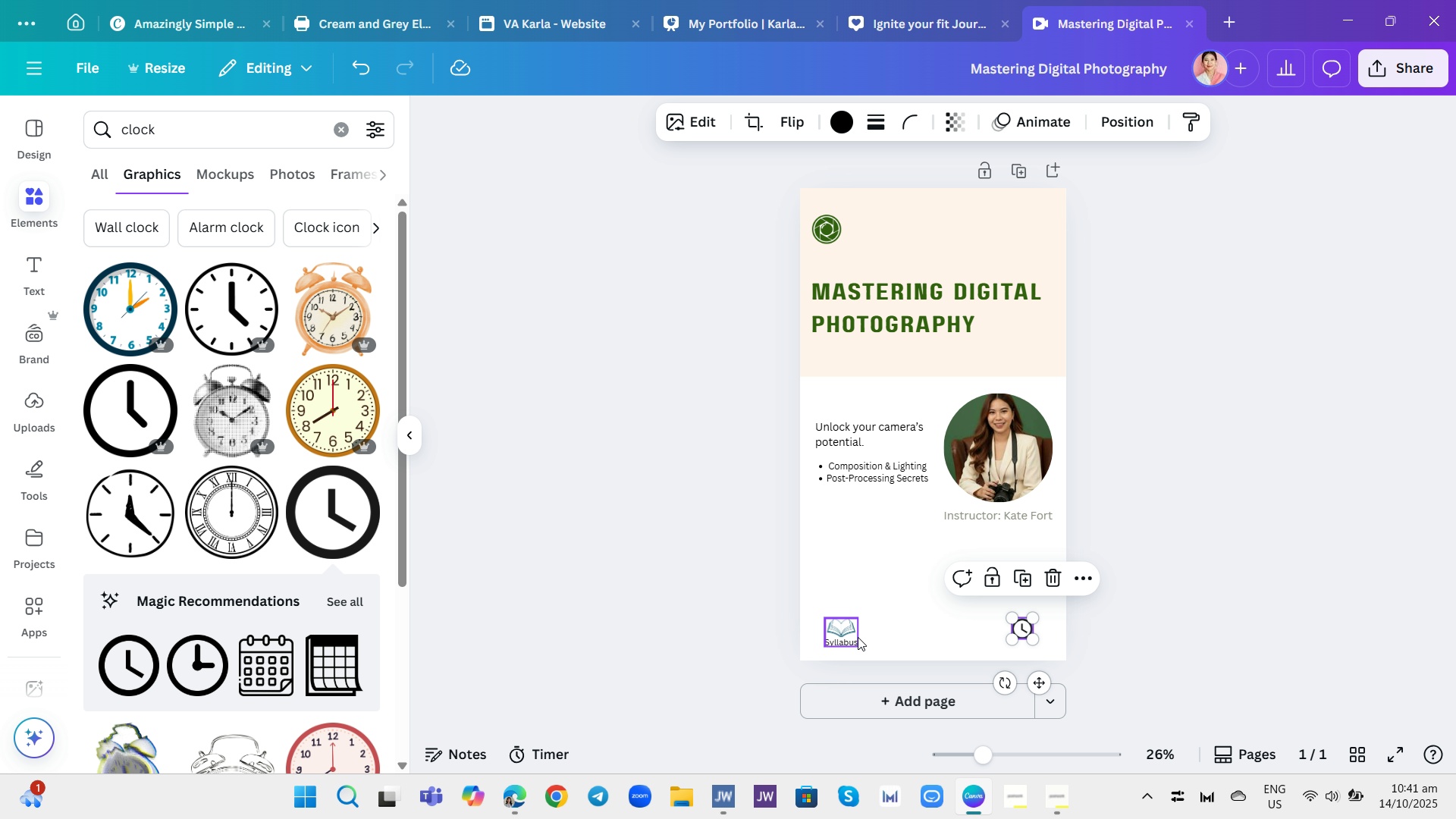 
left_click([858, 637])
 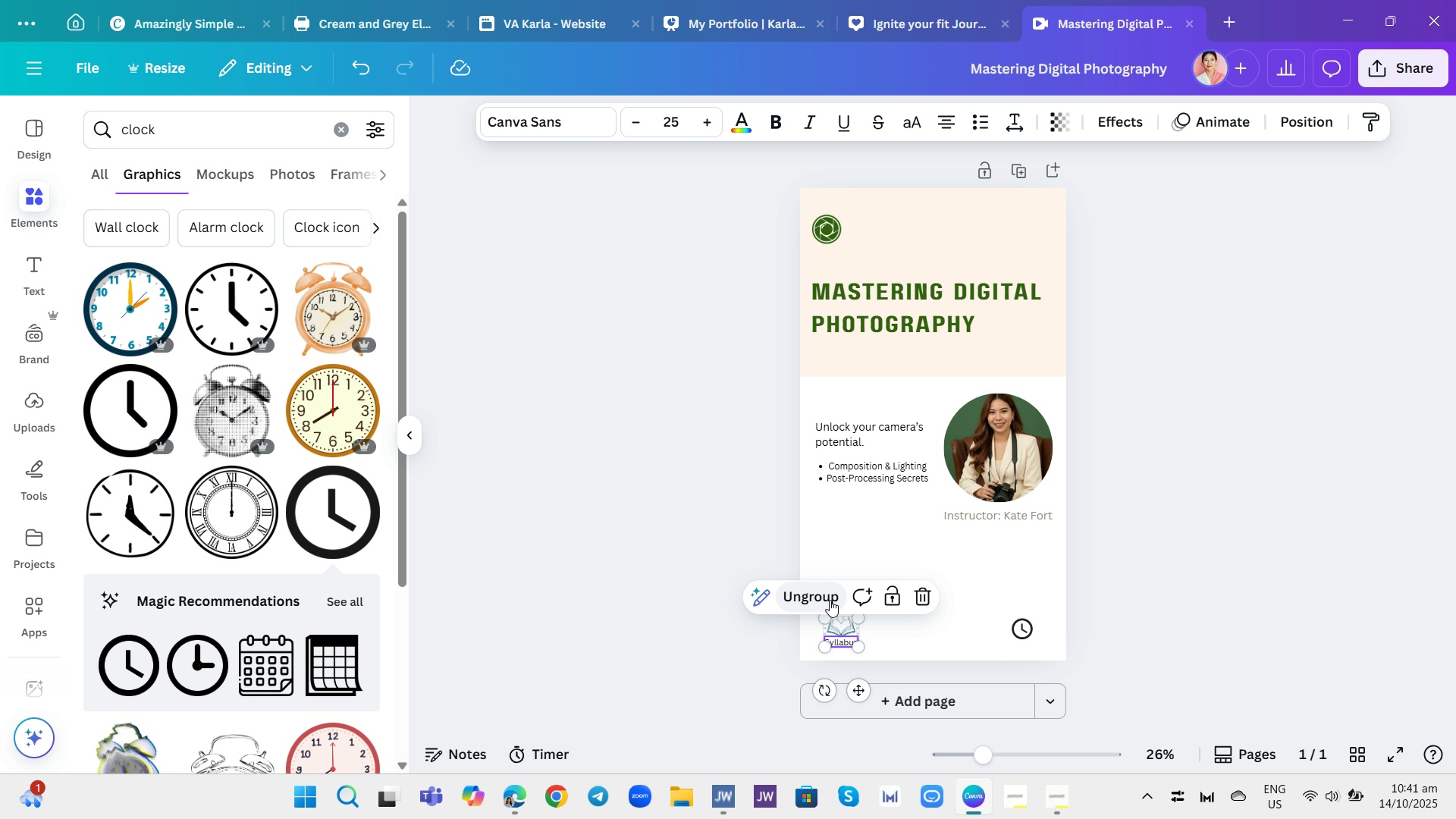 
left_click([830, 600])
 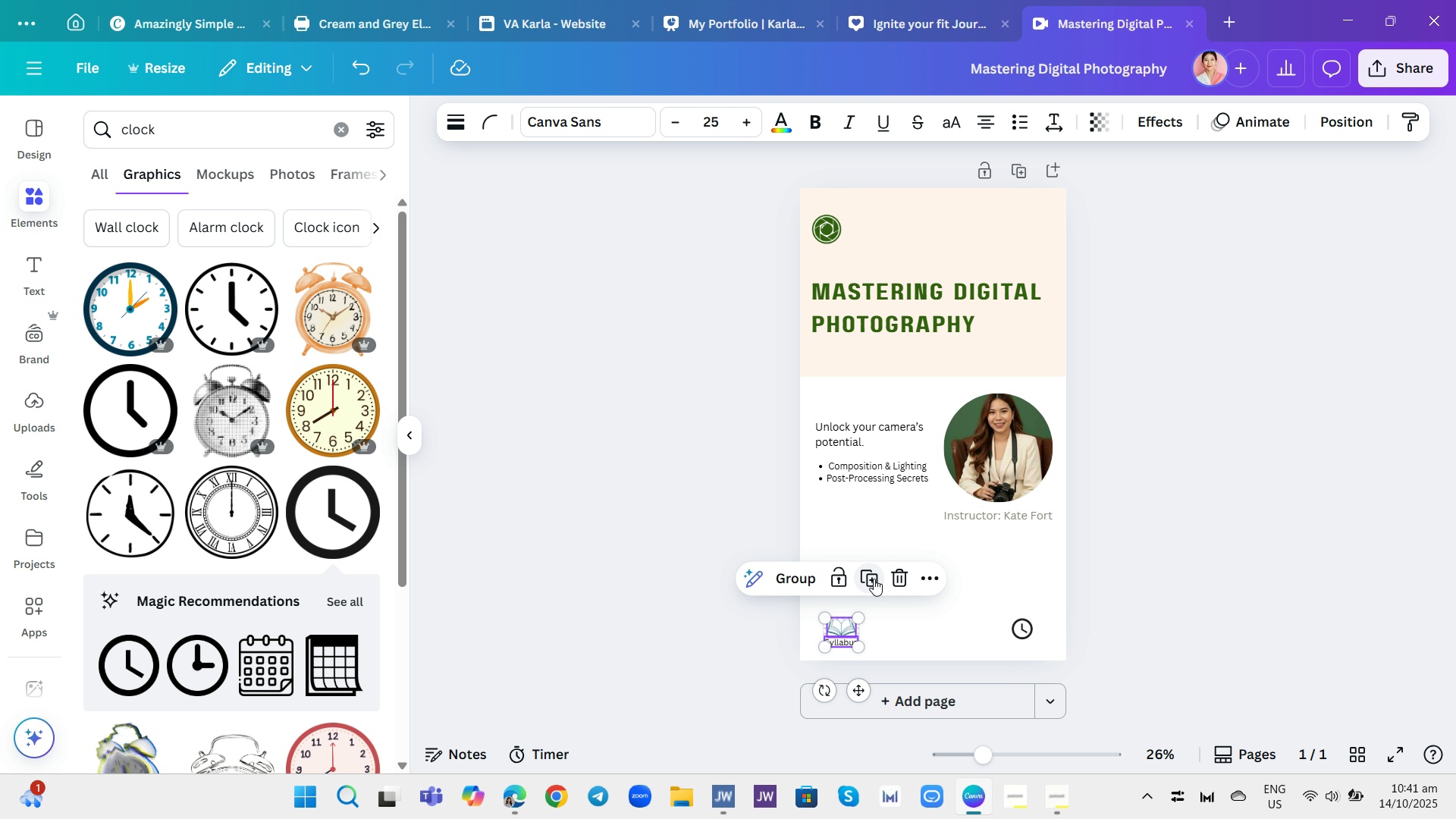 
left_click([874, 579])
 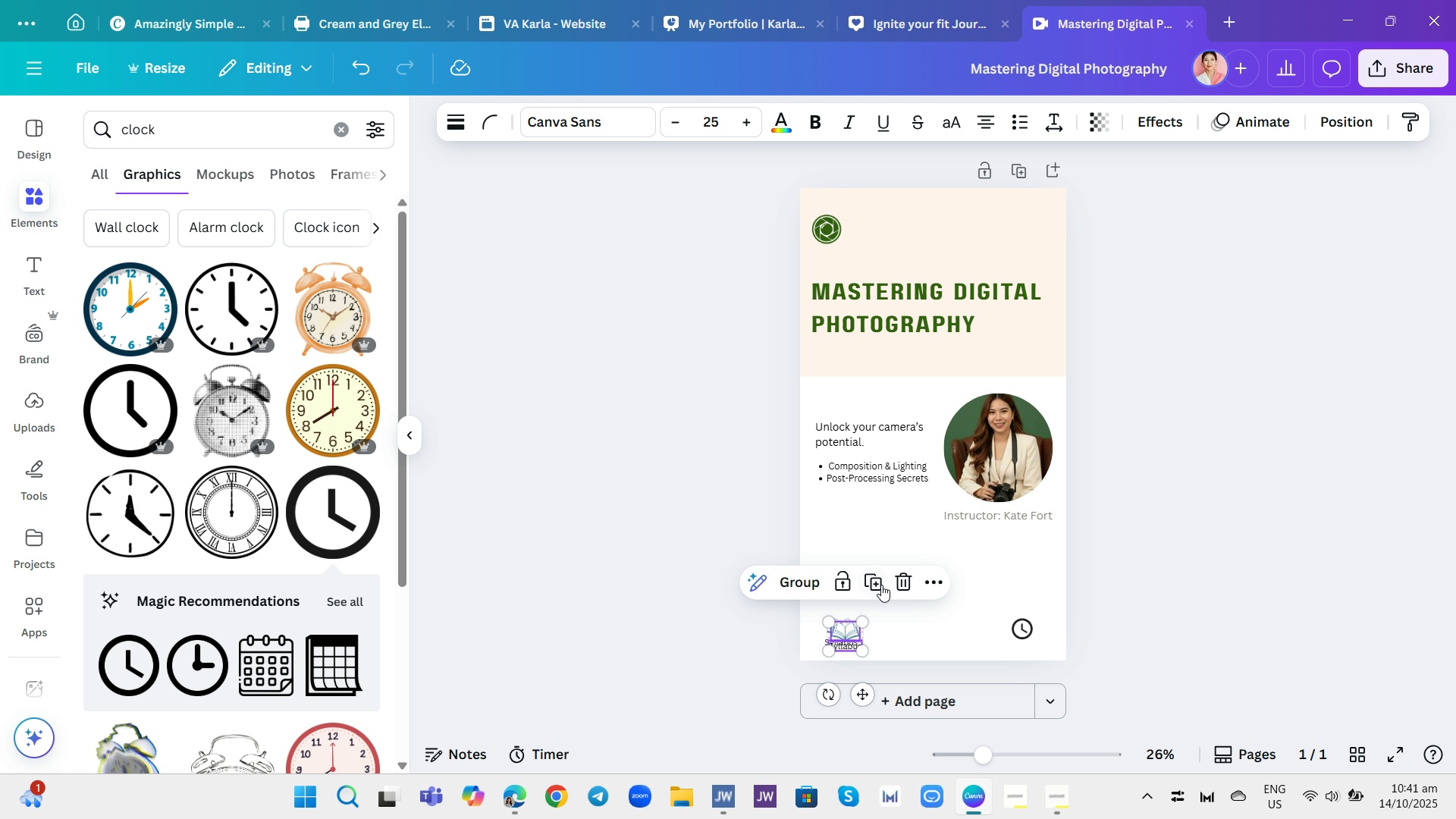 
left_click([899, 585])
 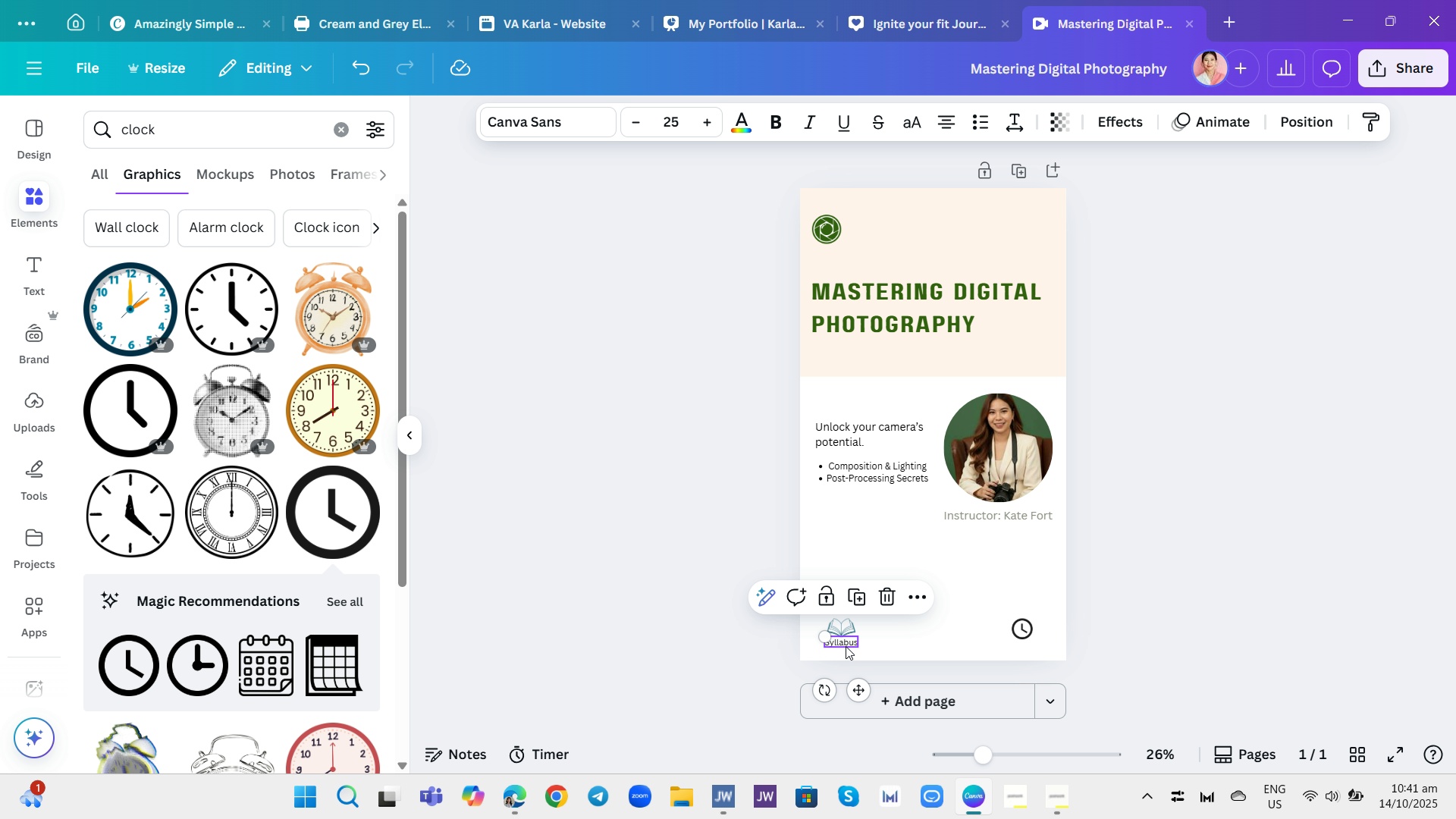 
left_click([846, 646])
 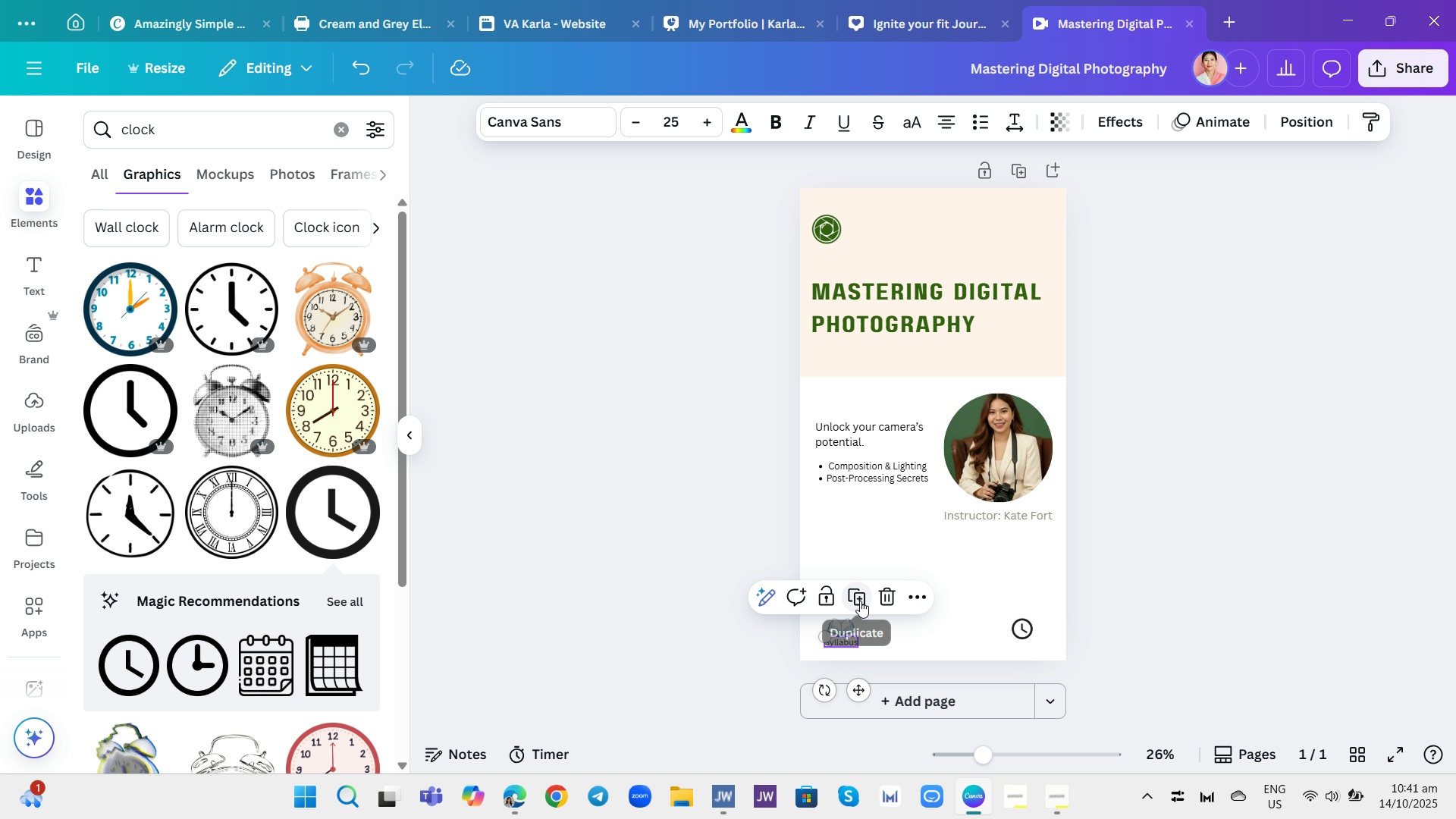 
left_click([860, 601])
 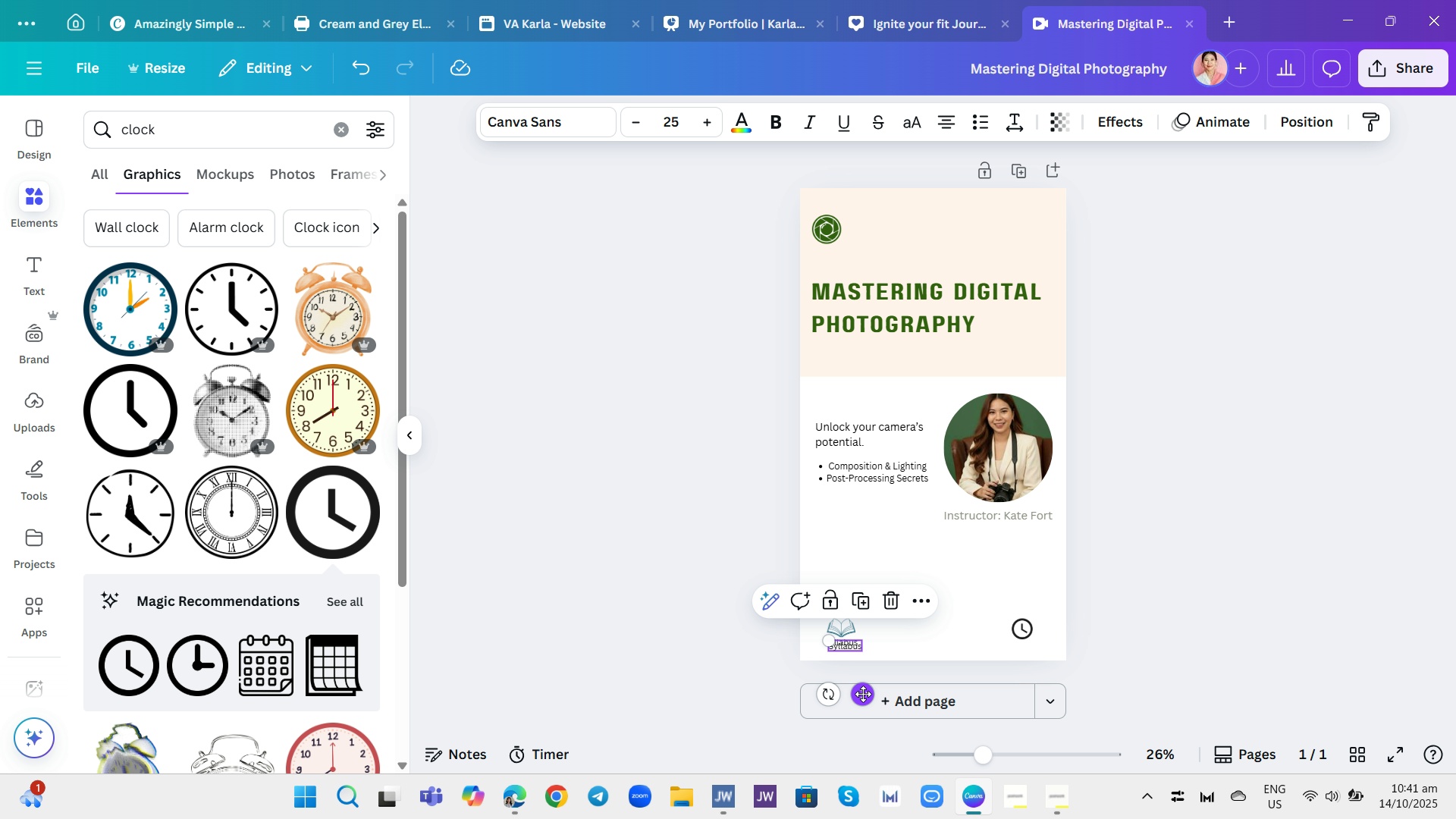 
left_click_drag(start_coordinate=[863, 694], to_coordinate=[1043, 692])
 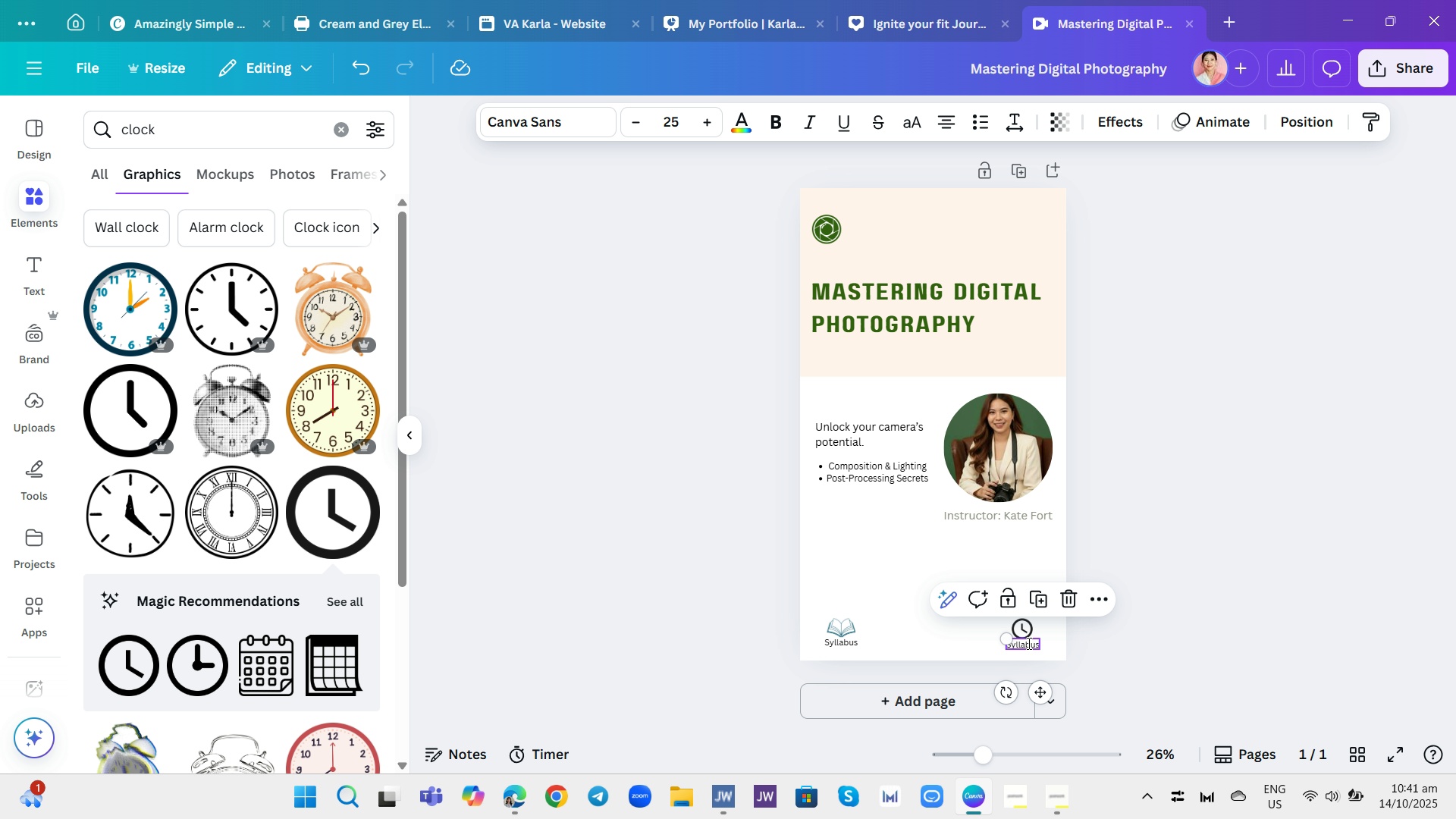 
left_click([1028, 643])
 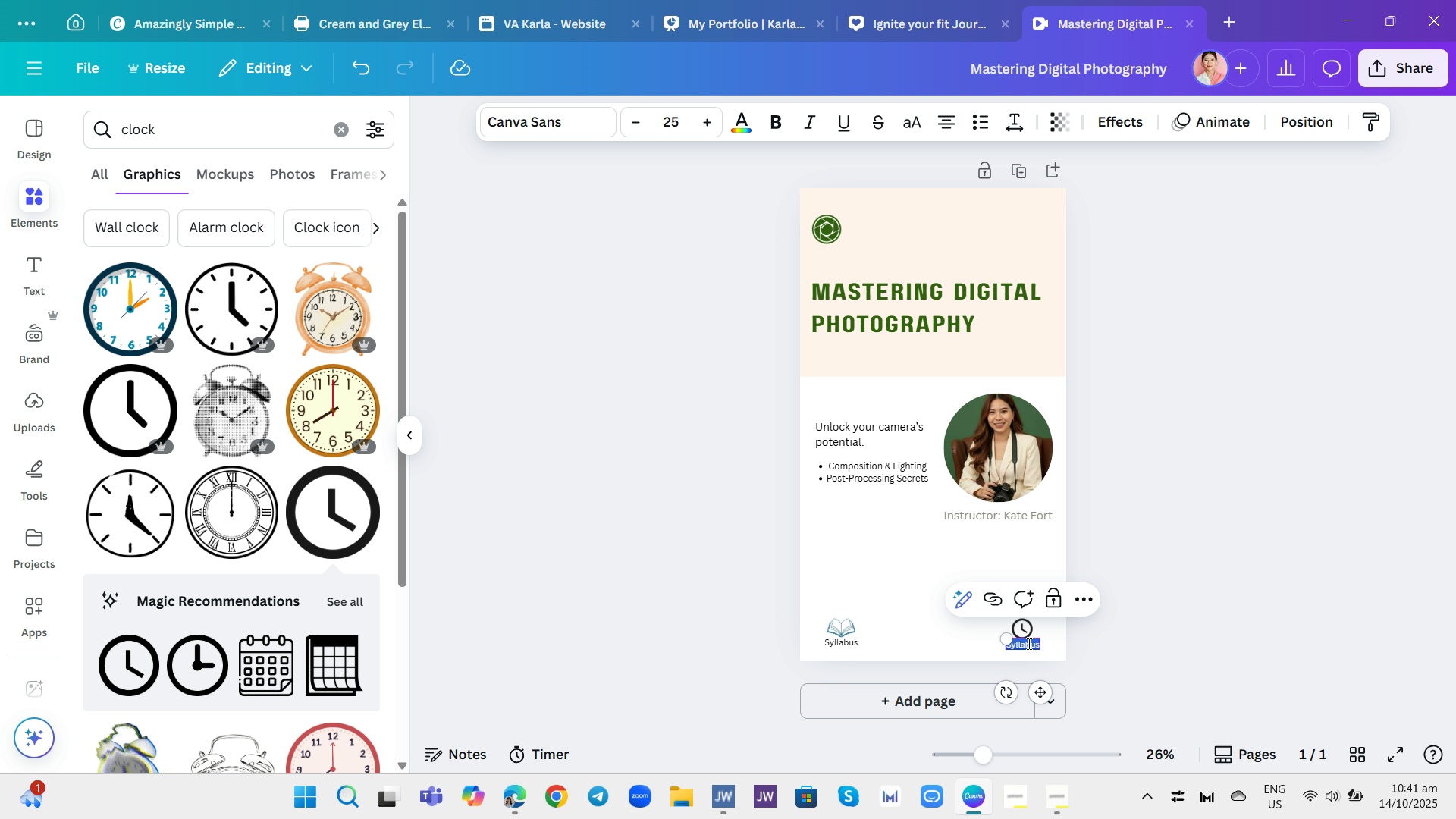 
type(Duration)
 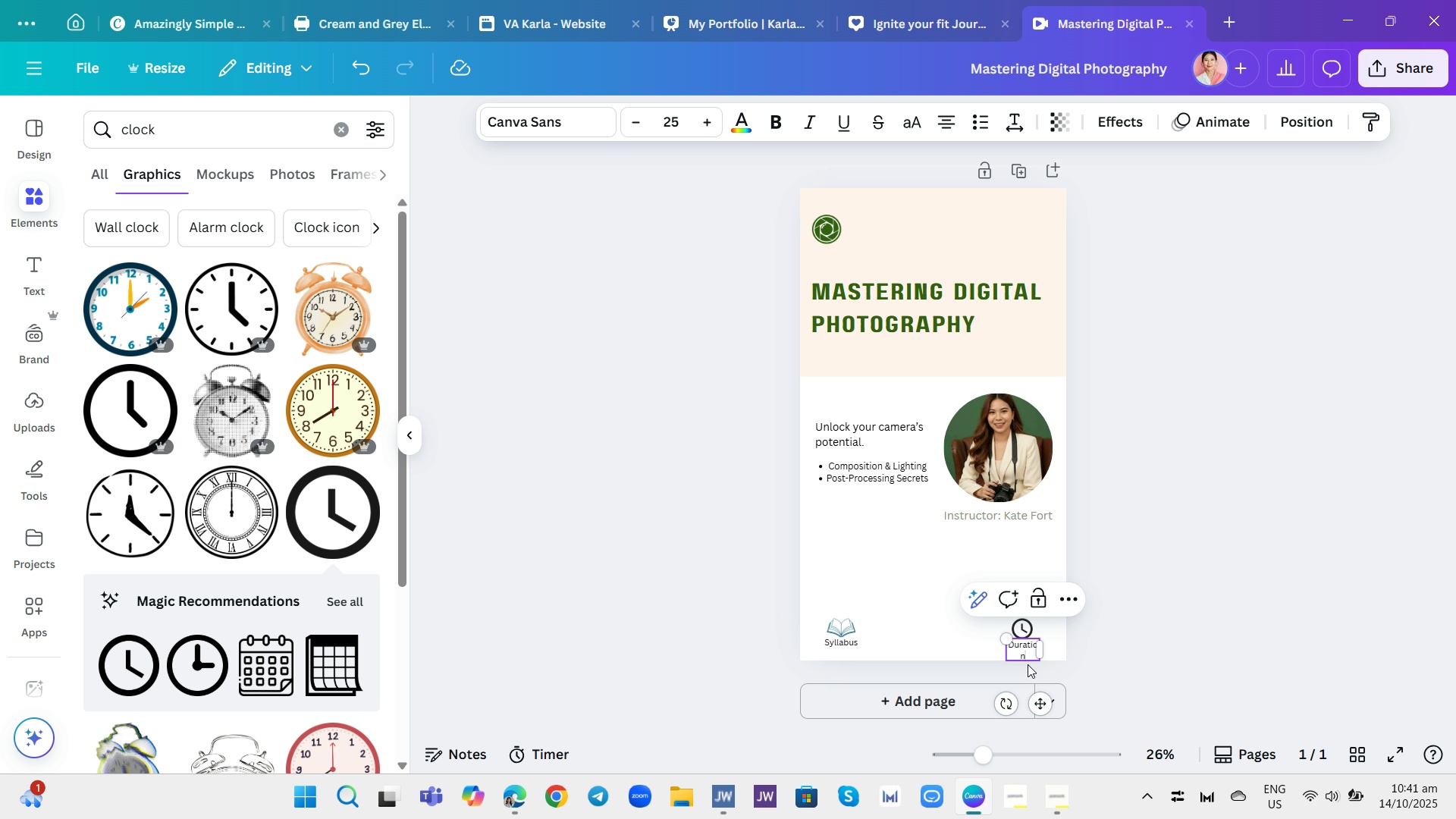 
left_click_drag(start_coordinate=[1040, 654], to_coordinate=[1049, 651])
 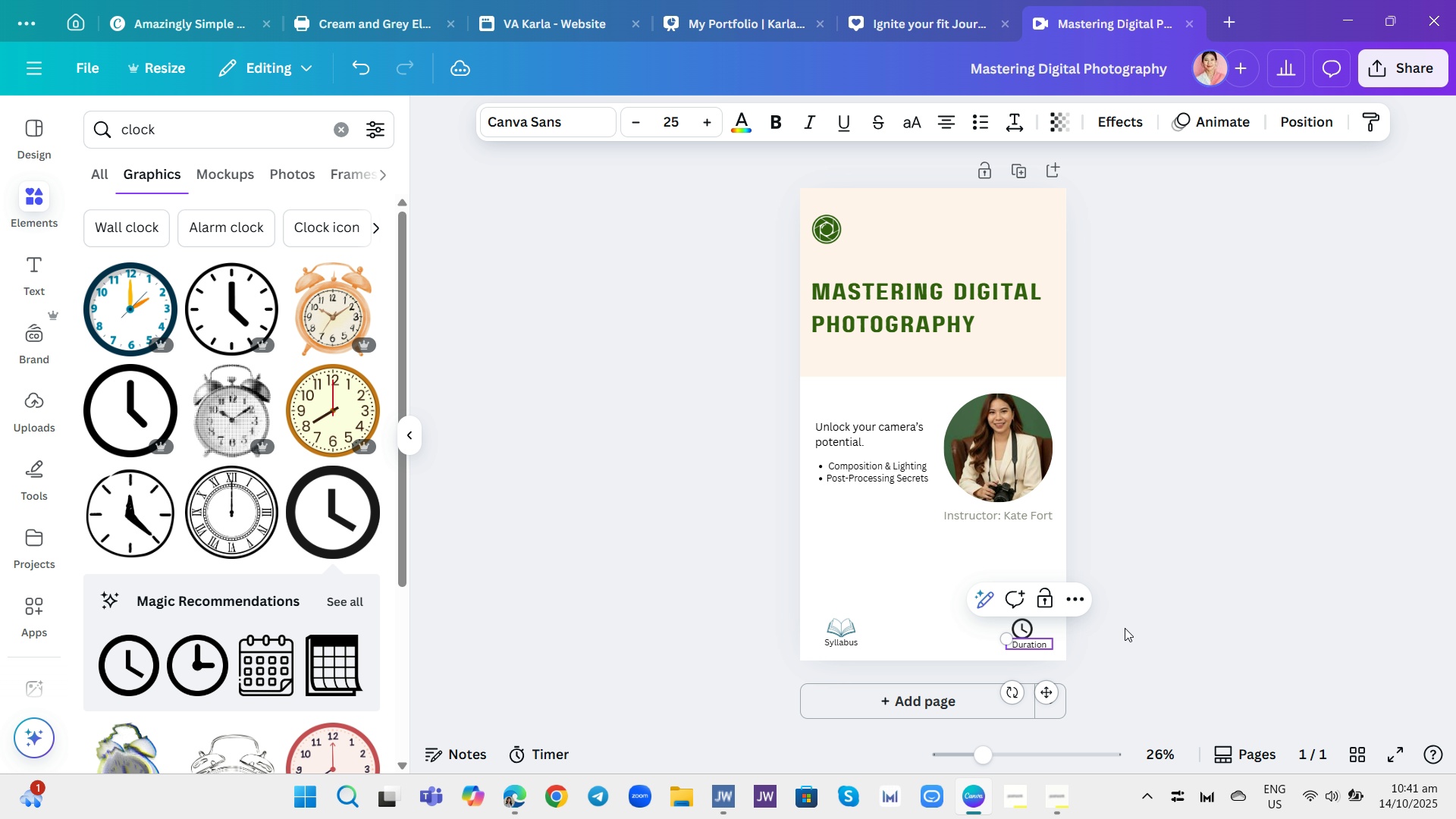 
left_click([1125, 628])
 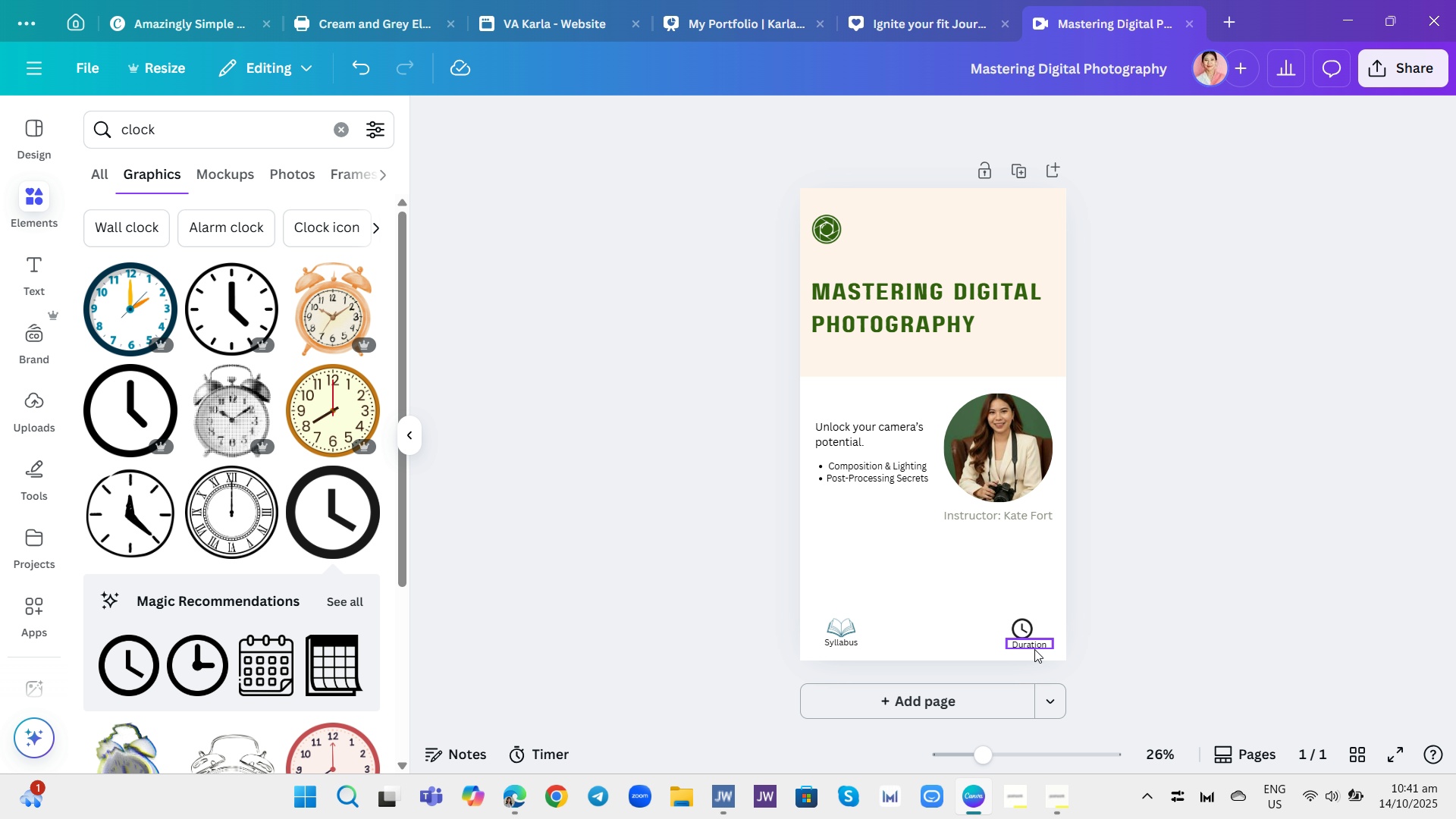 
left_click_drag(start_coordinate=[1034, 649], to_coordinate=[1027, 649])
 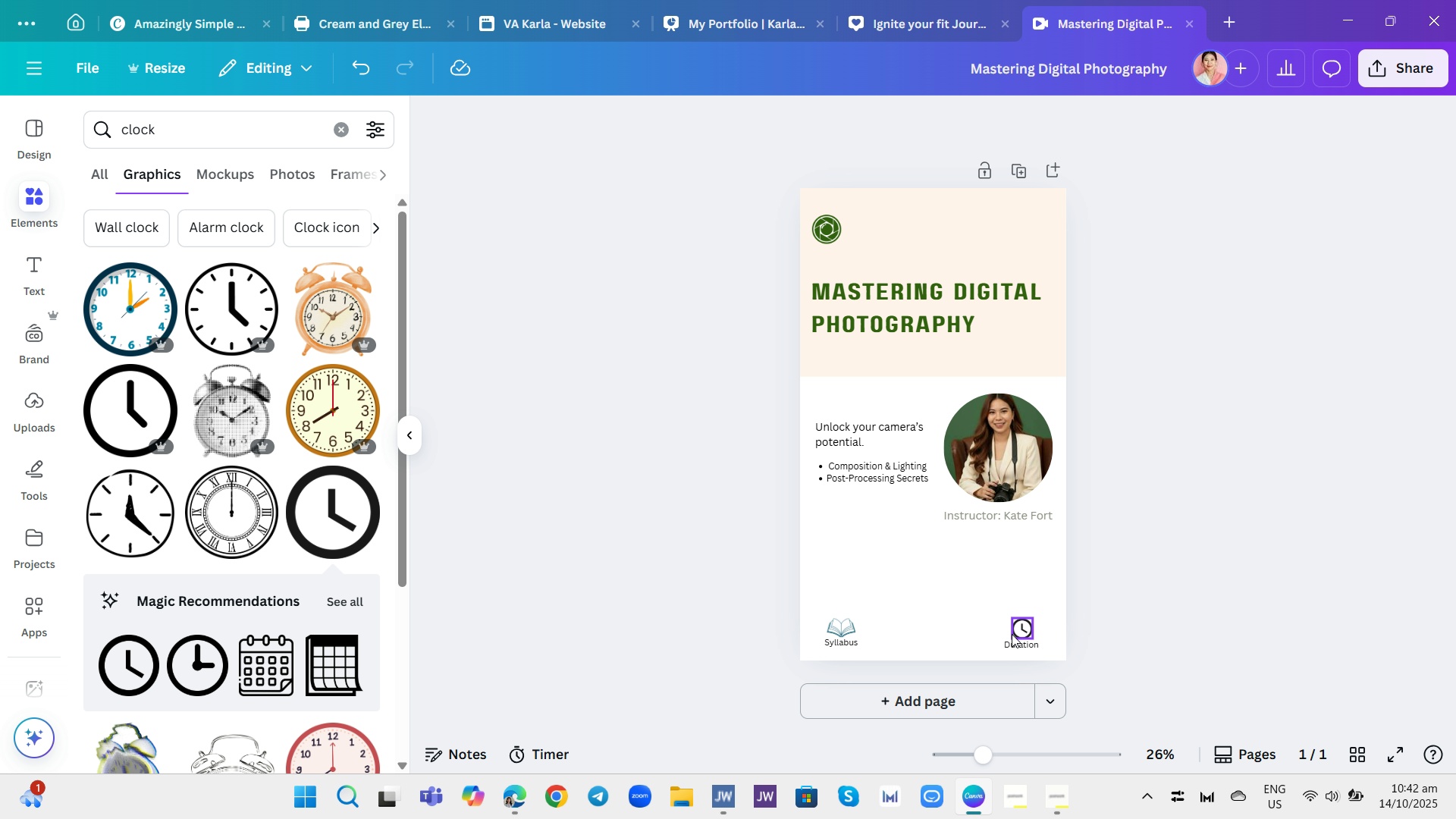 
left_click_drag(start_coordinate=[1017, 639], to_coordinate=[1025, 642])
 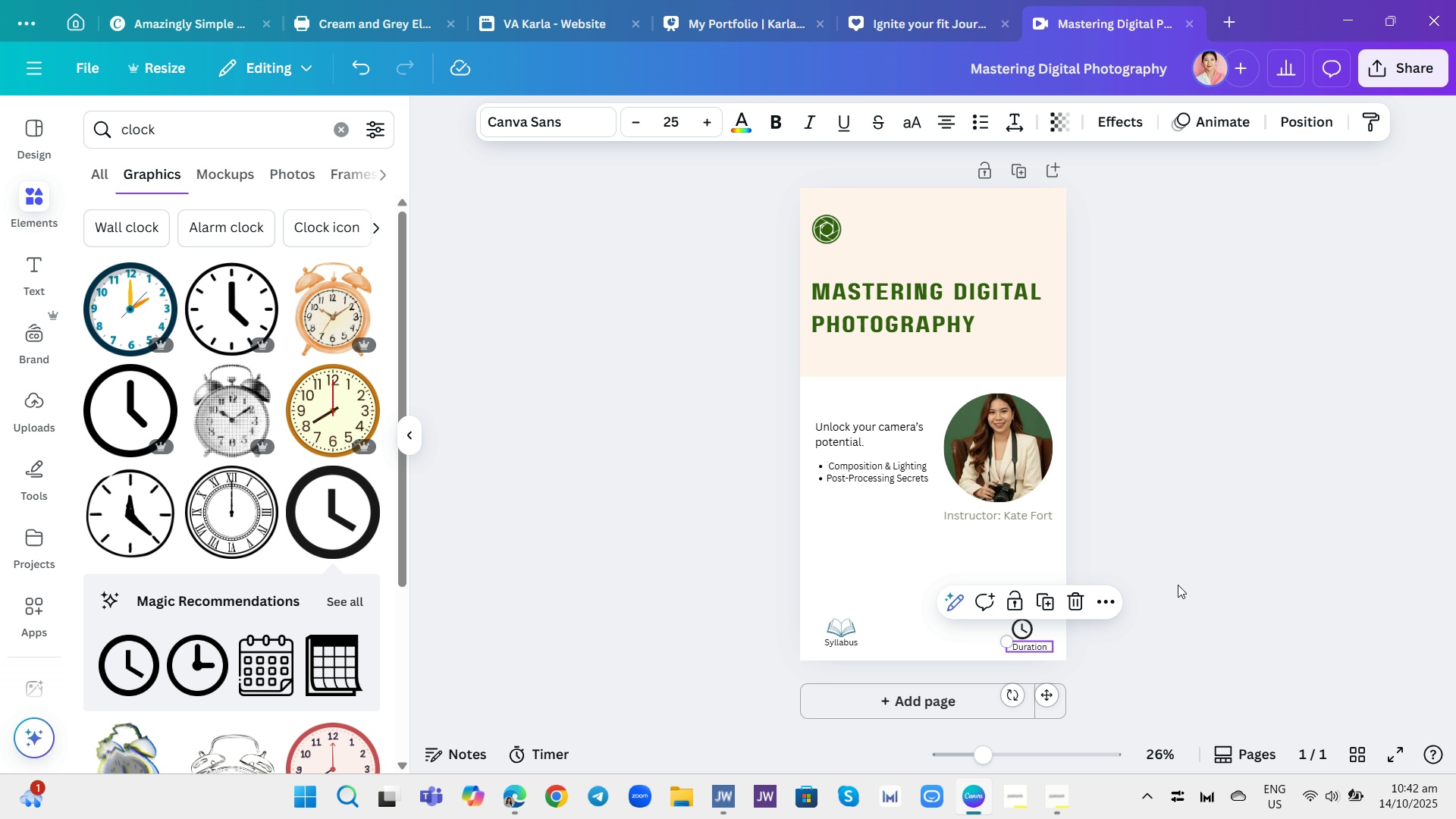 
left_click([1178, 585])
 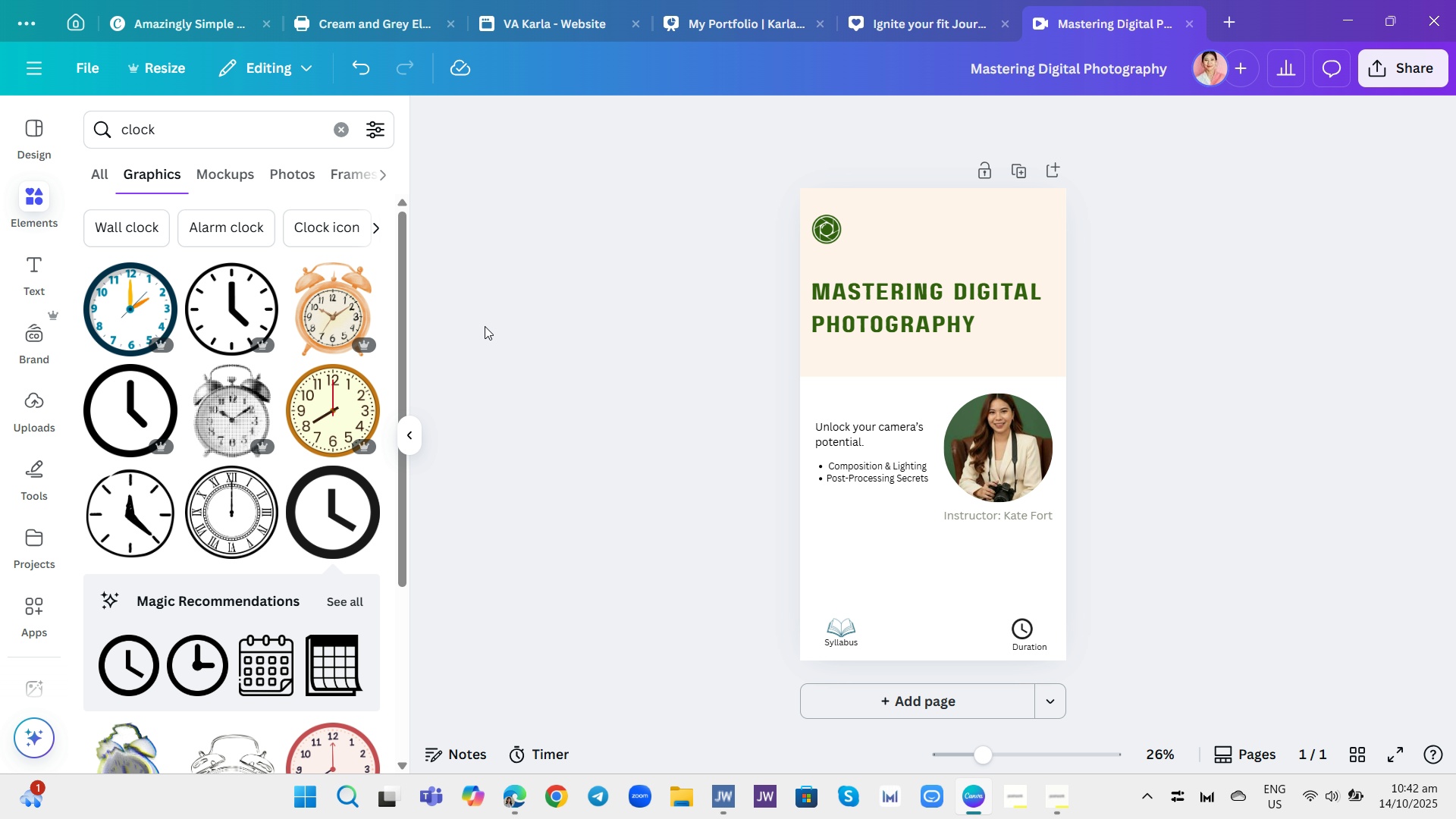 
wait(15.37)
 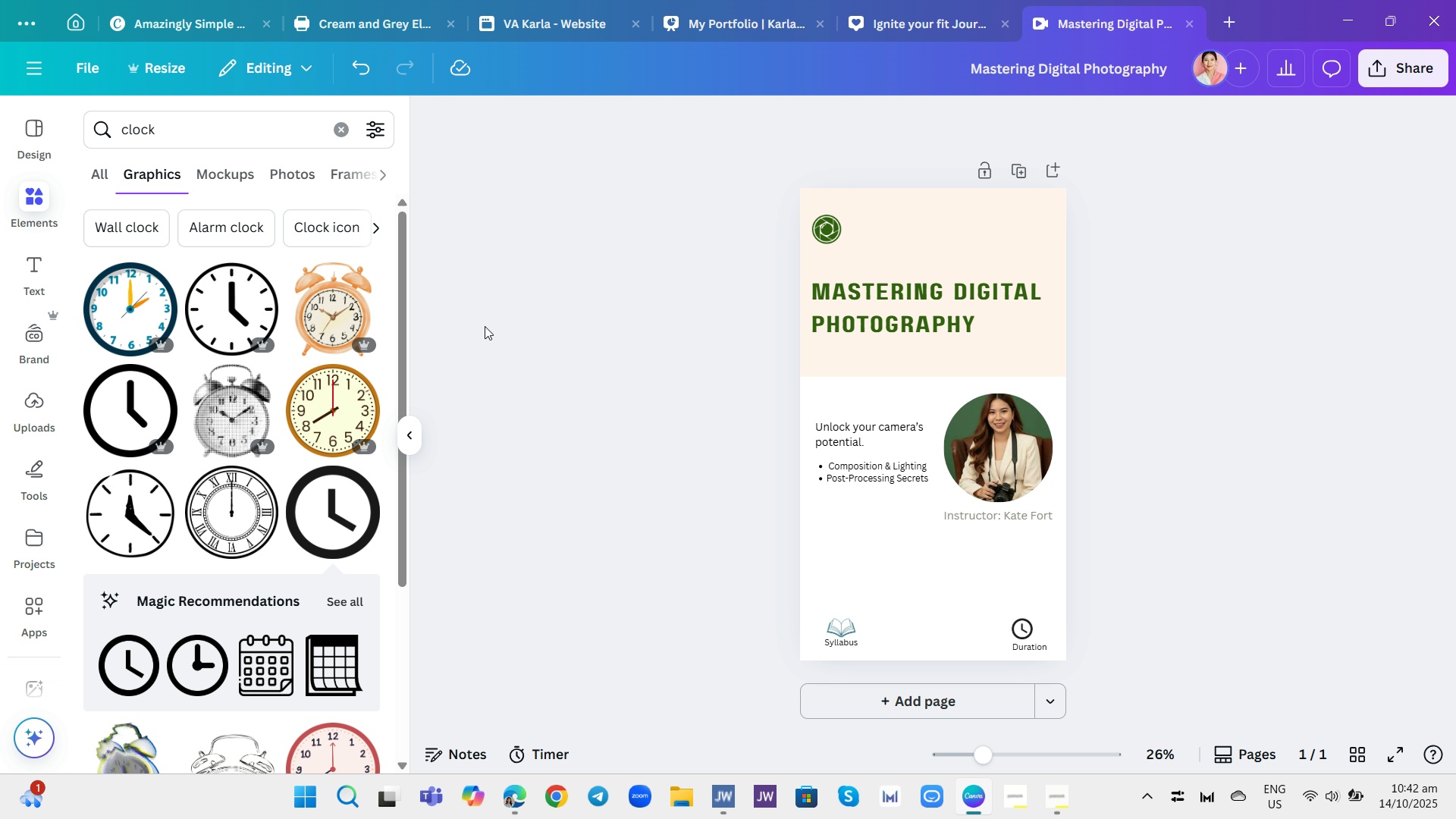 
left_click([334, 125])
 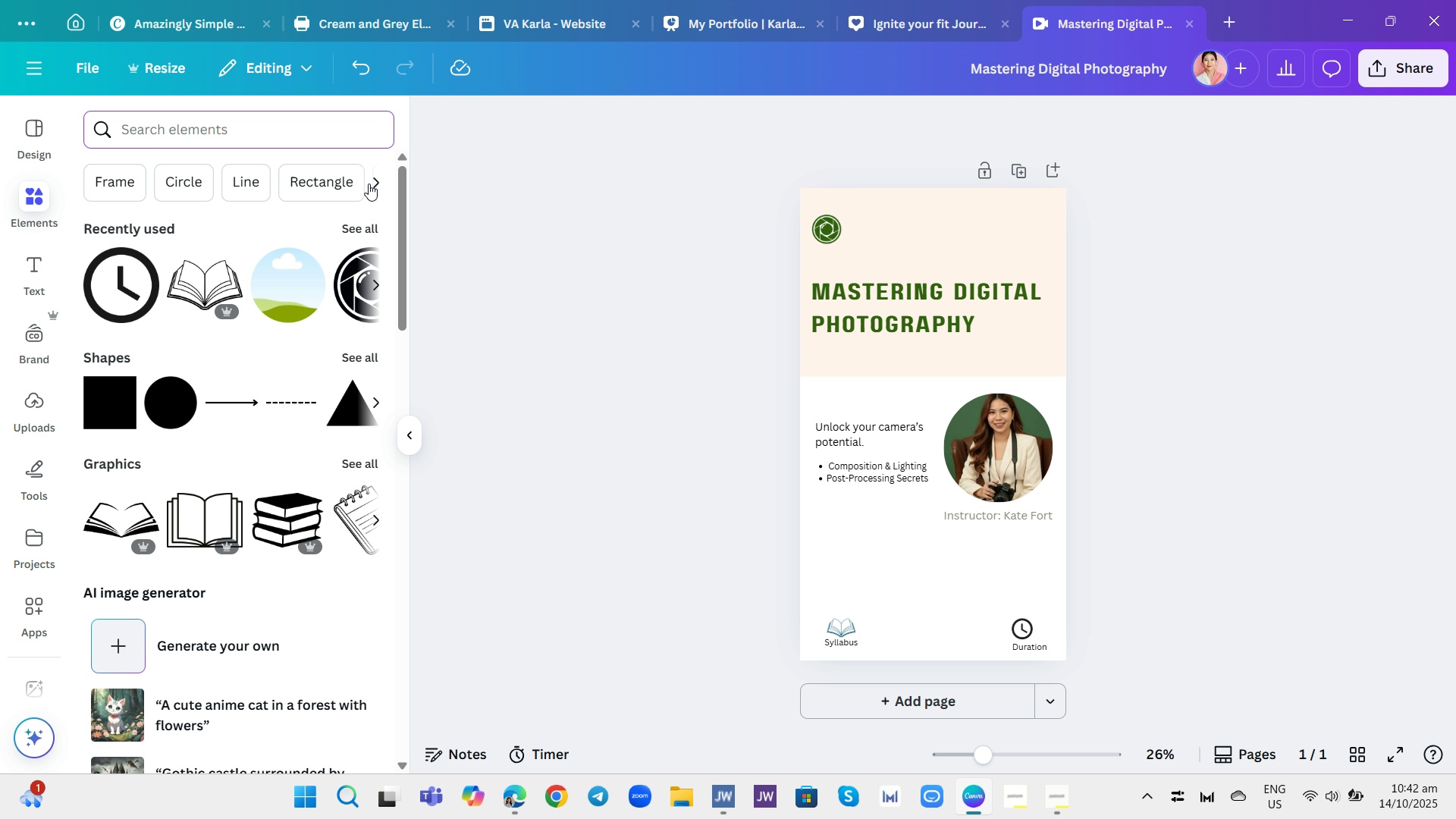 
left_click([371, 185])
 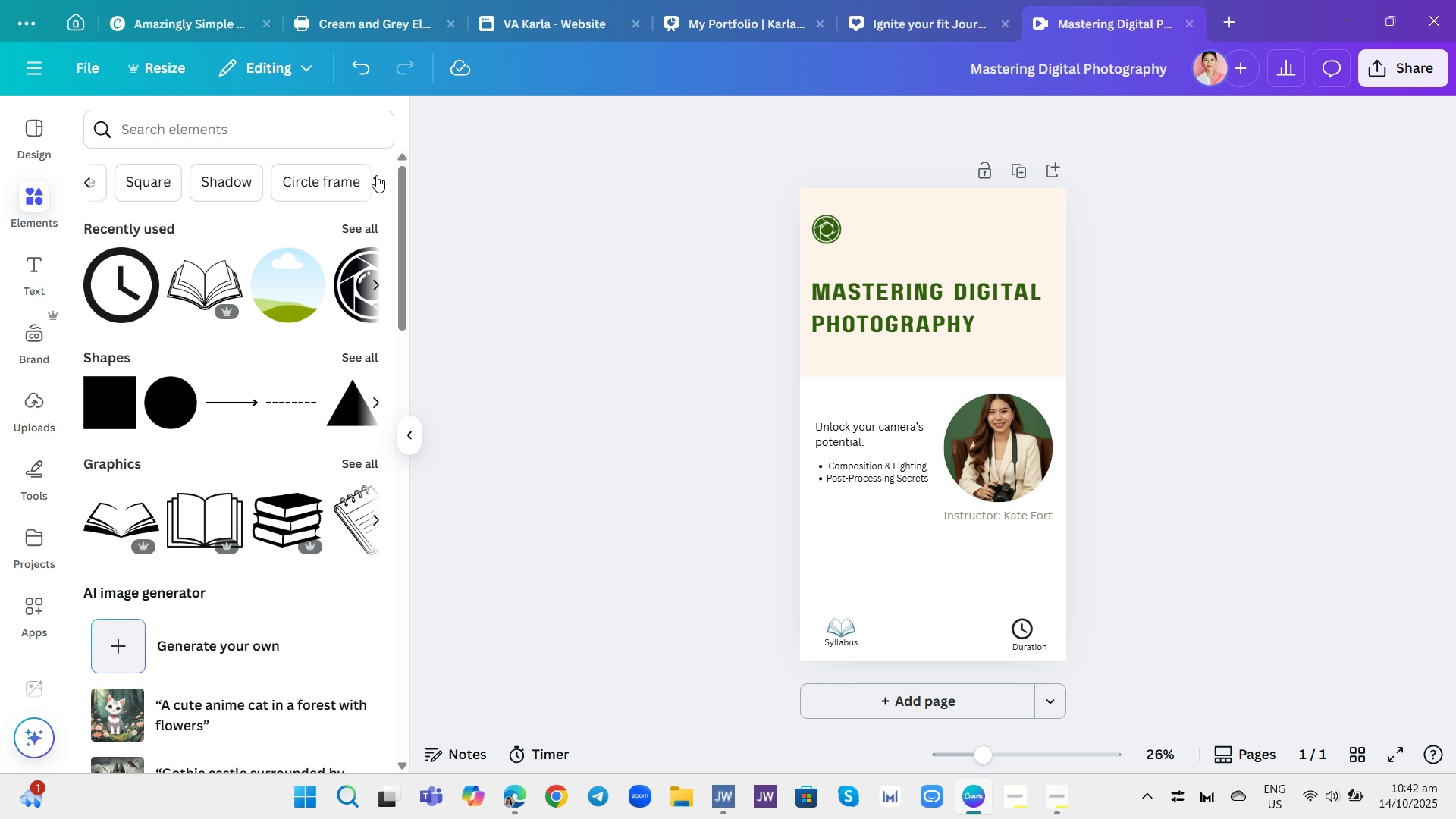 
left_click([376, 174])
 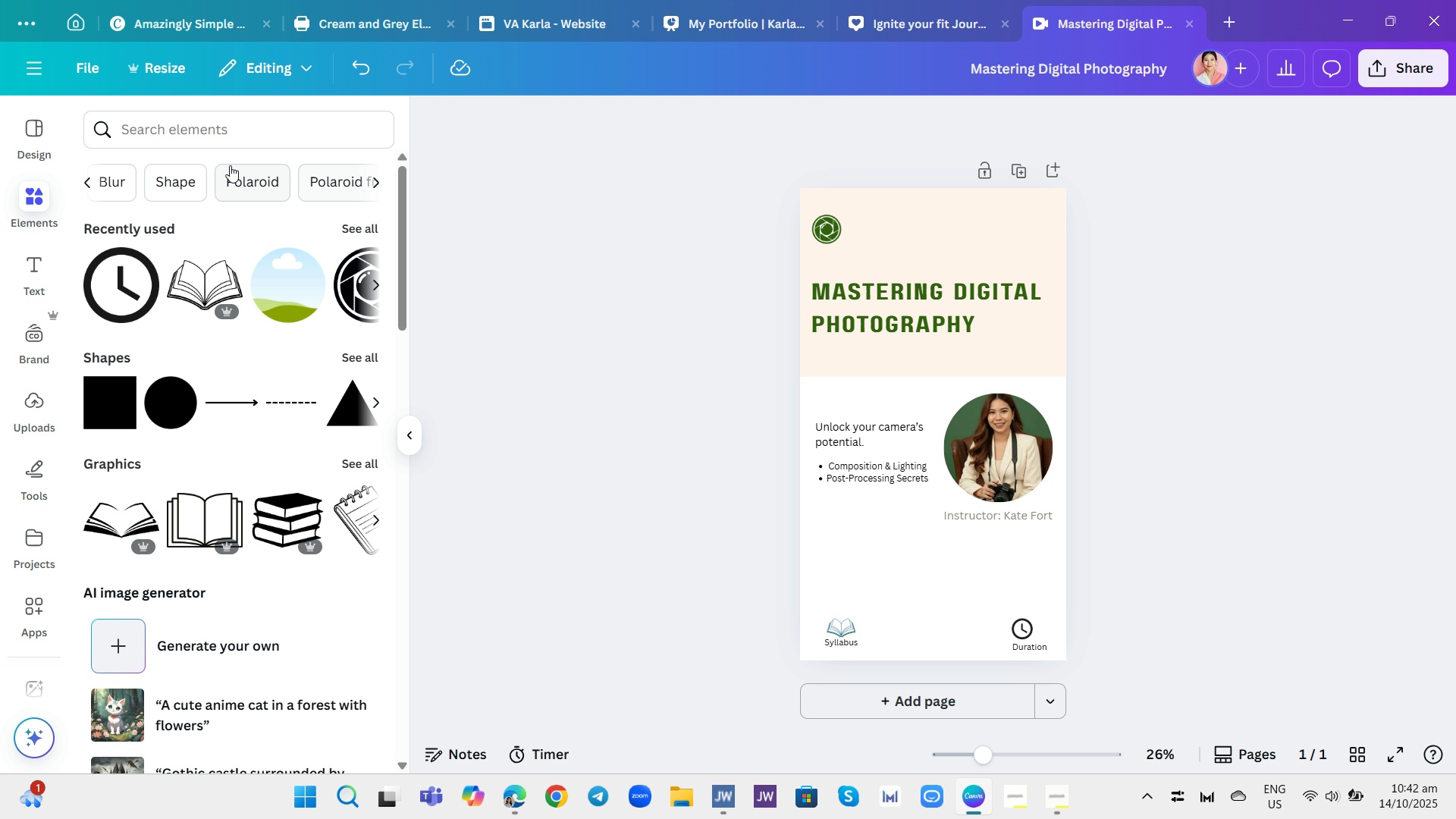 
left_click([179, 184])
 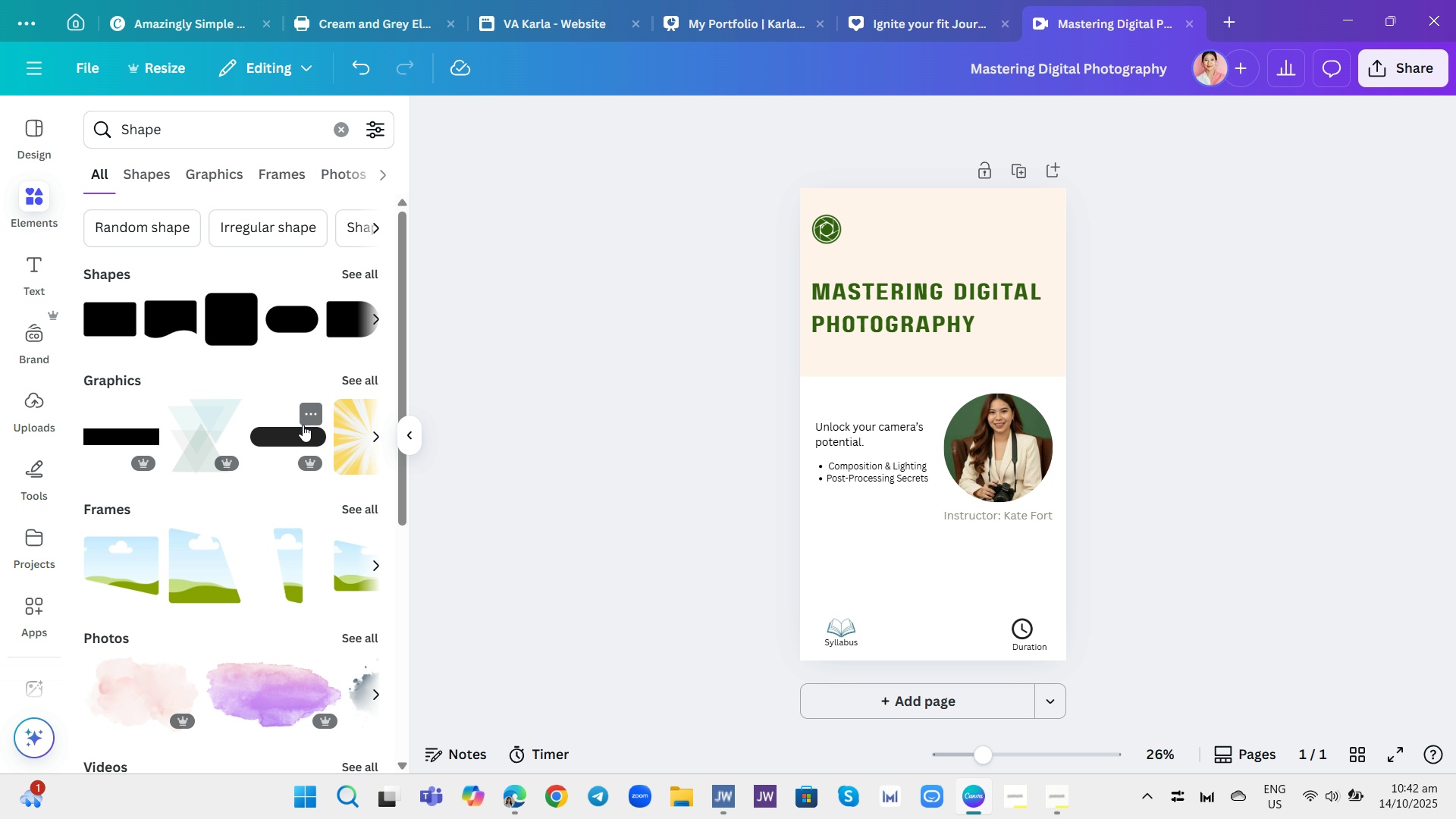 
wait(6.13)
 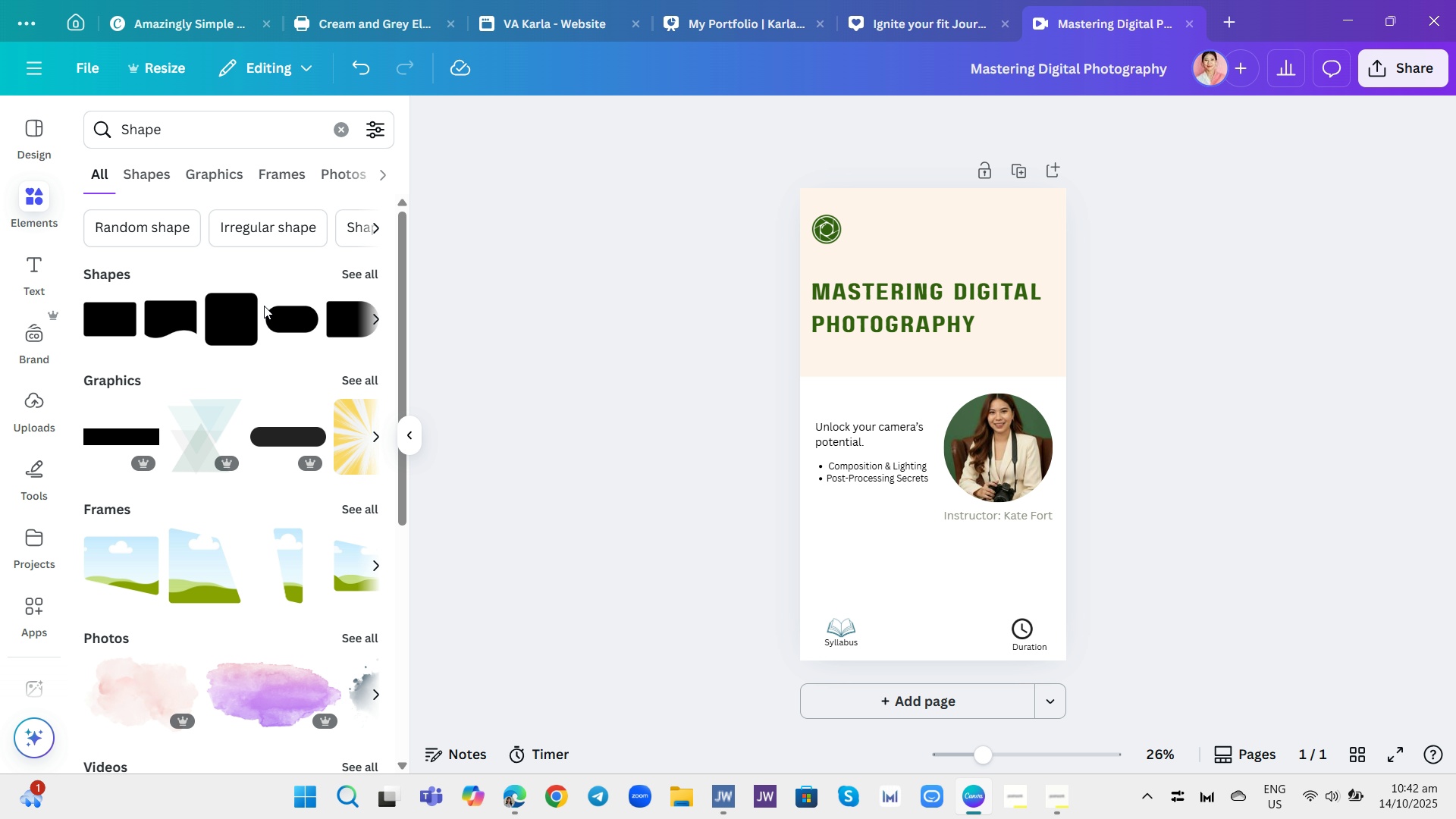 
left_click([300, 325])
 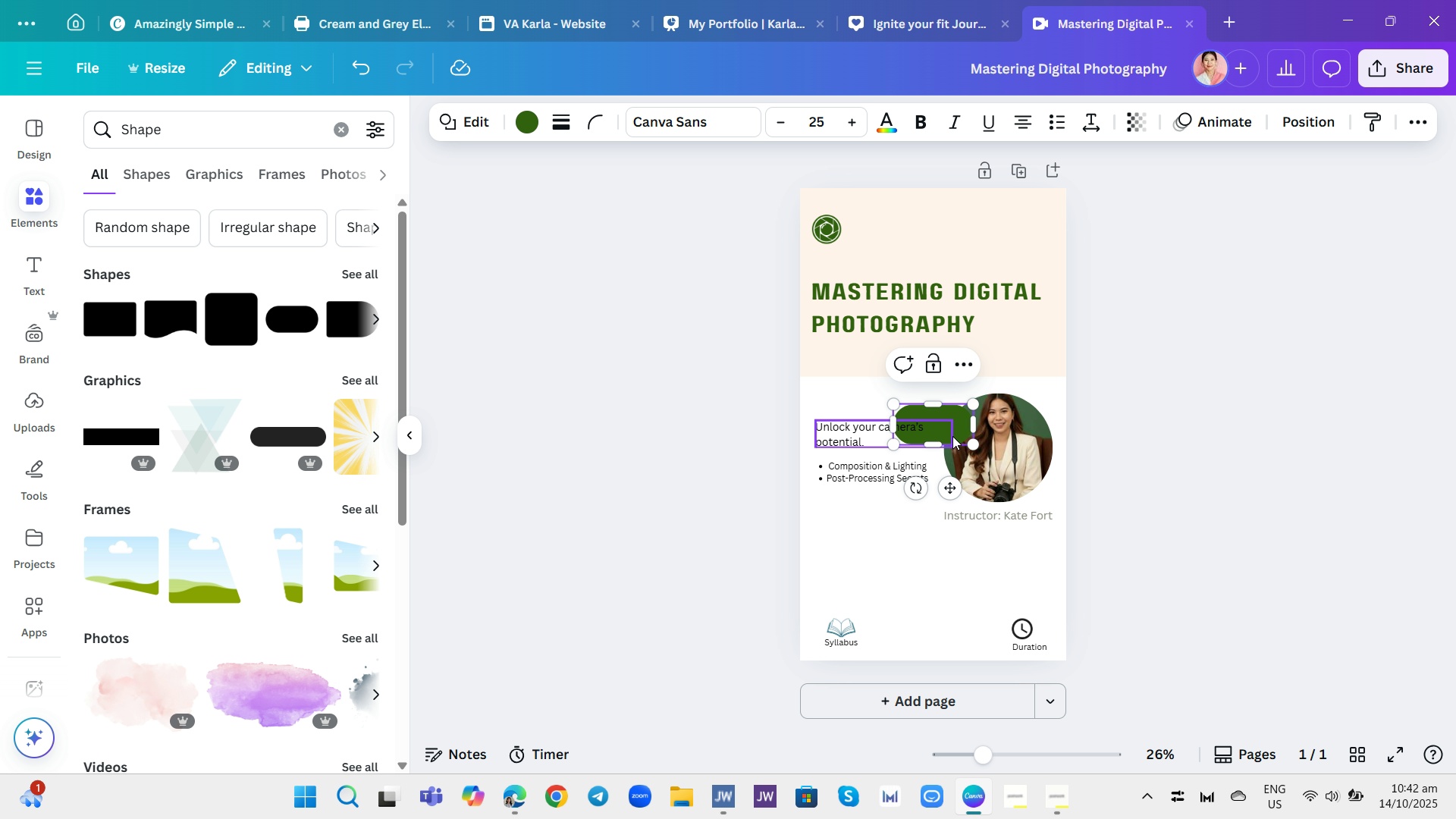 
left_click_drag(start_coordinate=[953, 436], to_coordinate=[956, 633])
 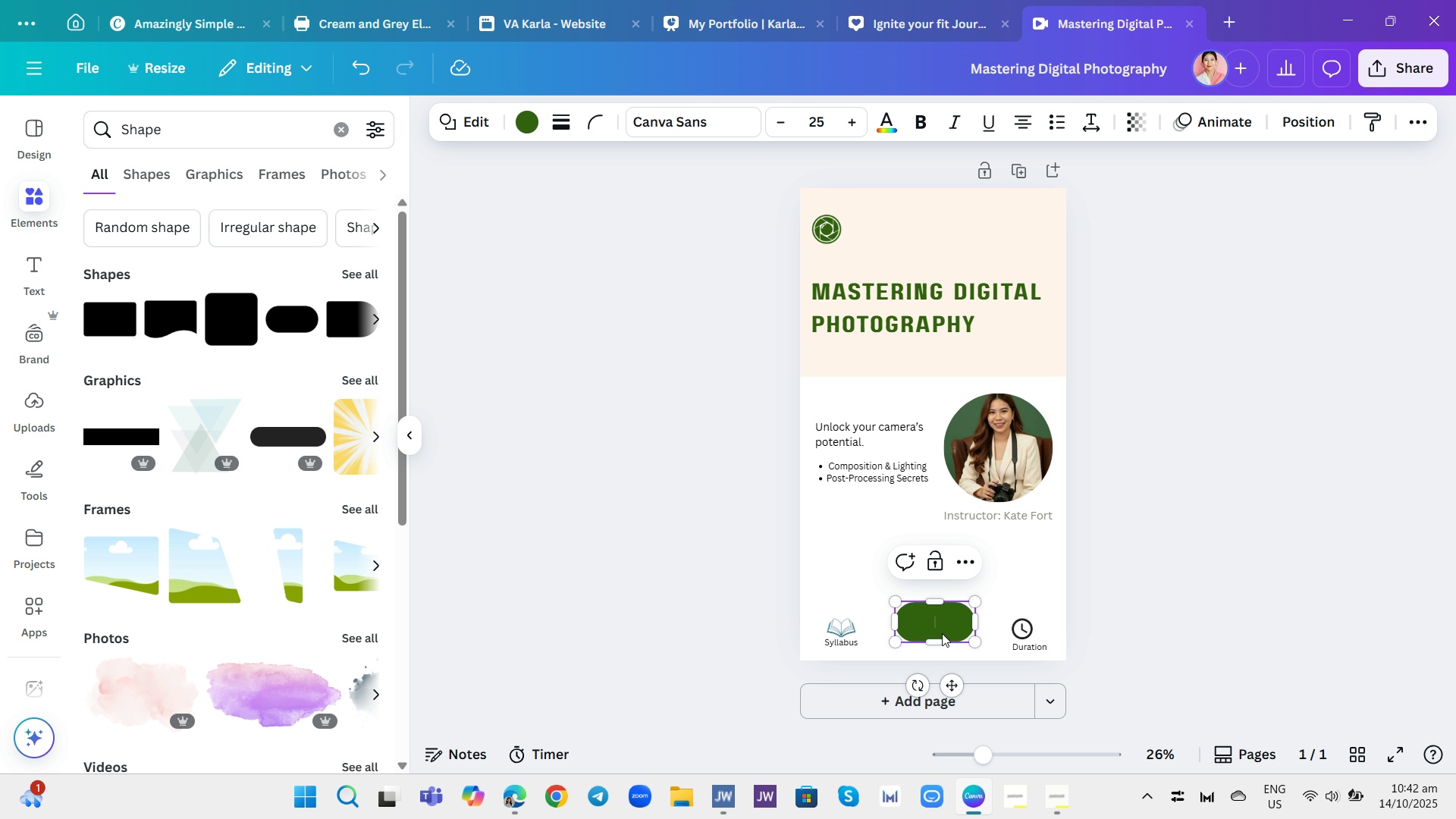 
left_click_drag(start_coordinate=[938, 635], to_coordinate=[939, 631])
 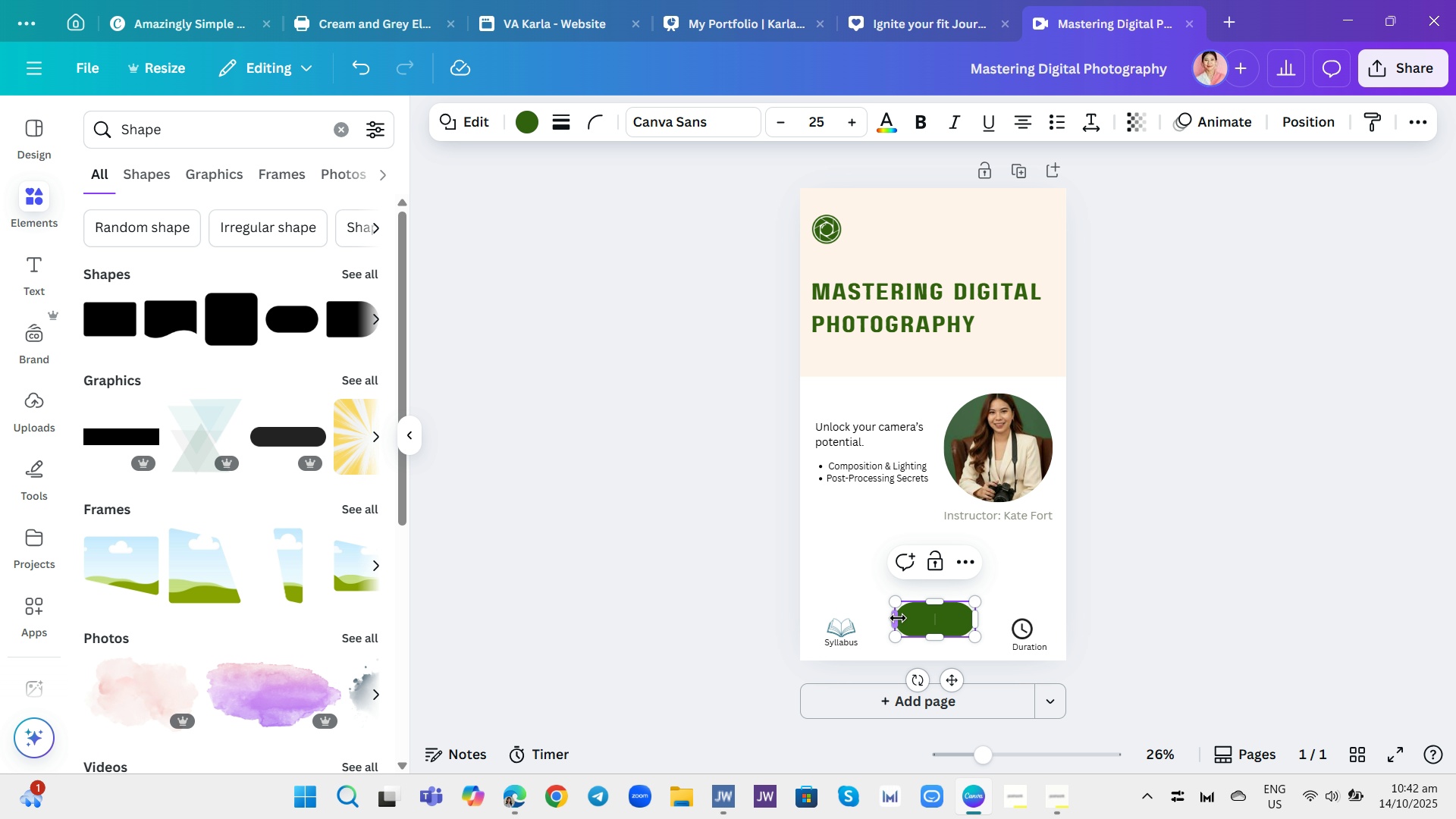 
left_click_drag(start_coordinate=[898, 618], to_coordinate=[880, 617])
 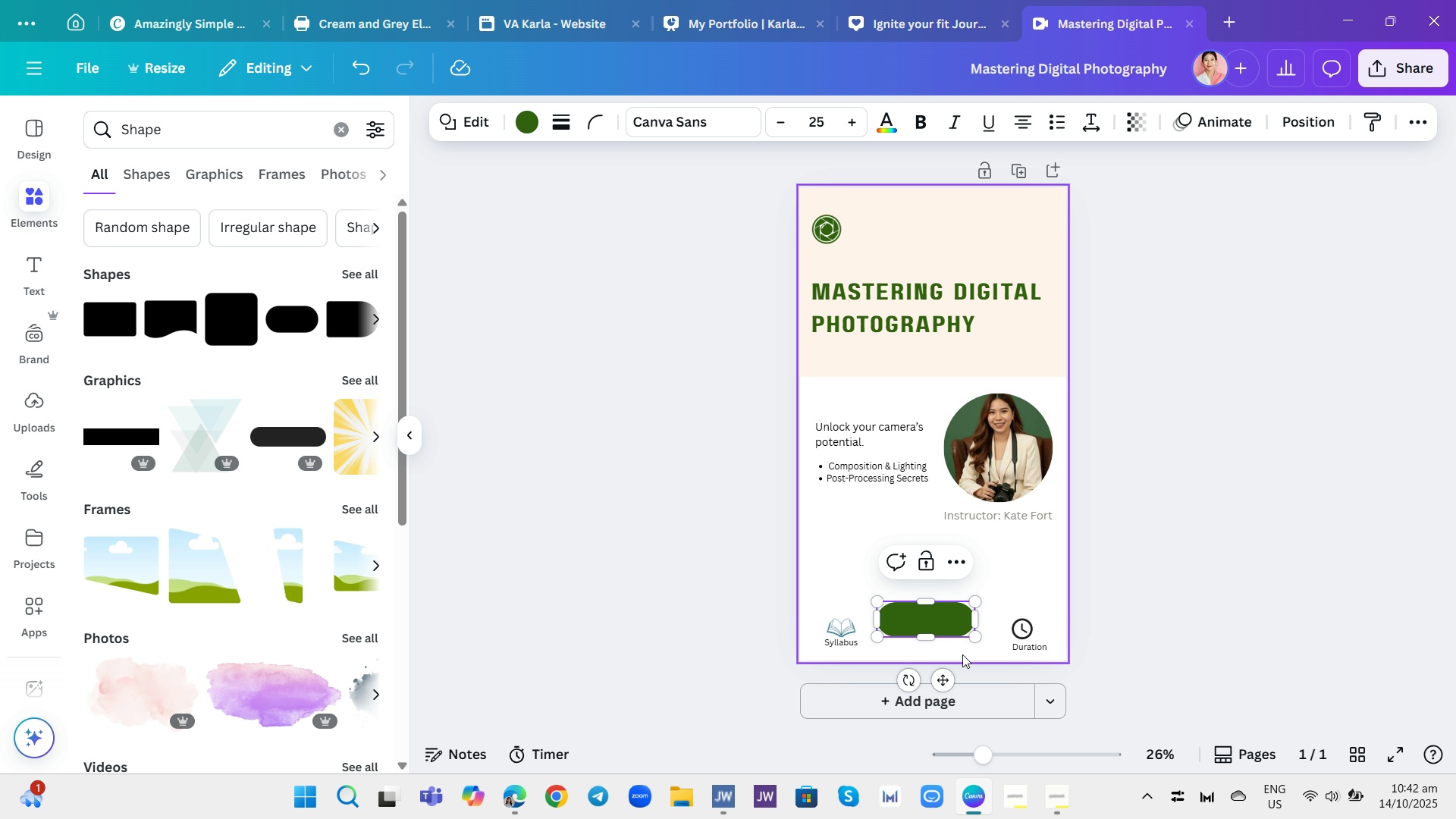 
left_click_drag(start_coordinate=[951, 621], to_coordinate=[956, 596])
 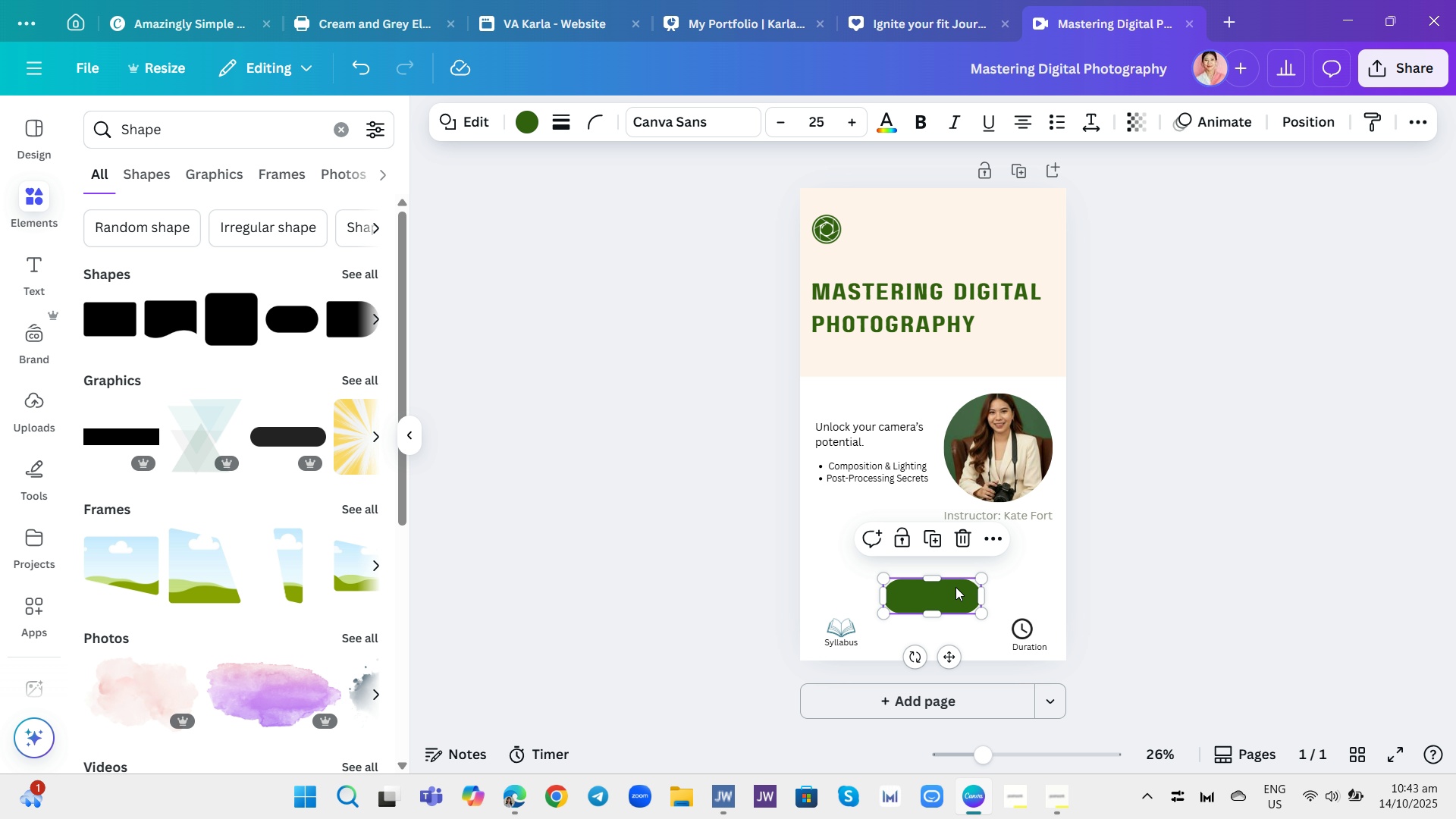 
wait(8.48)
 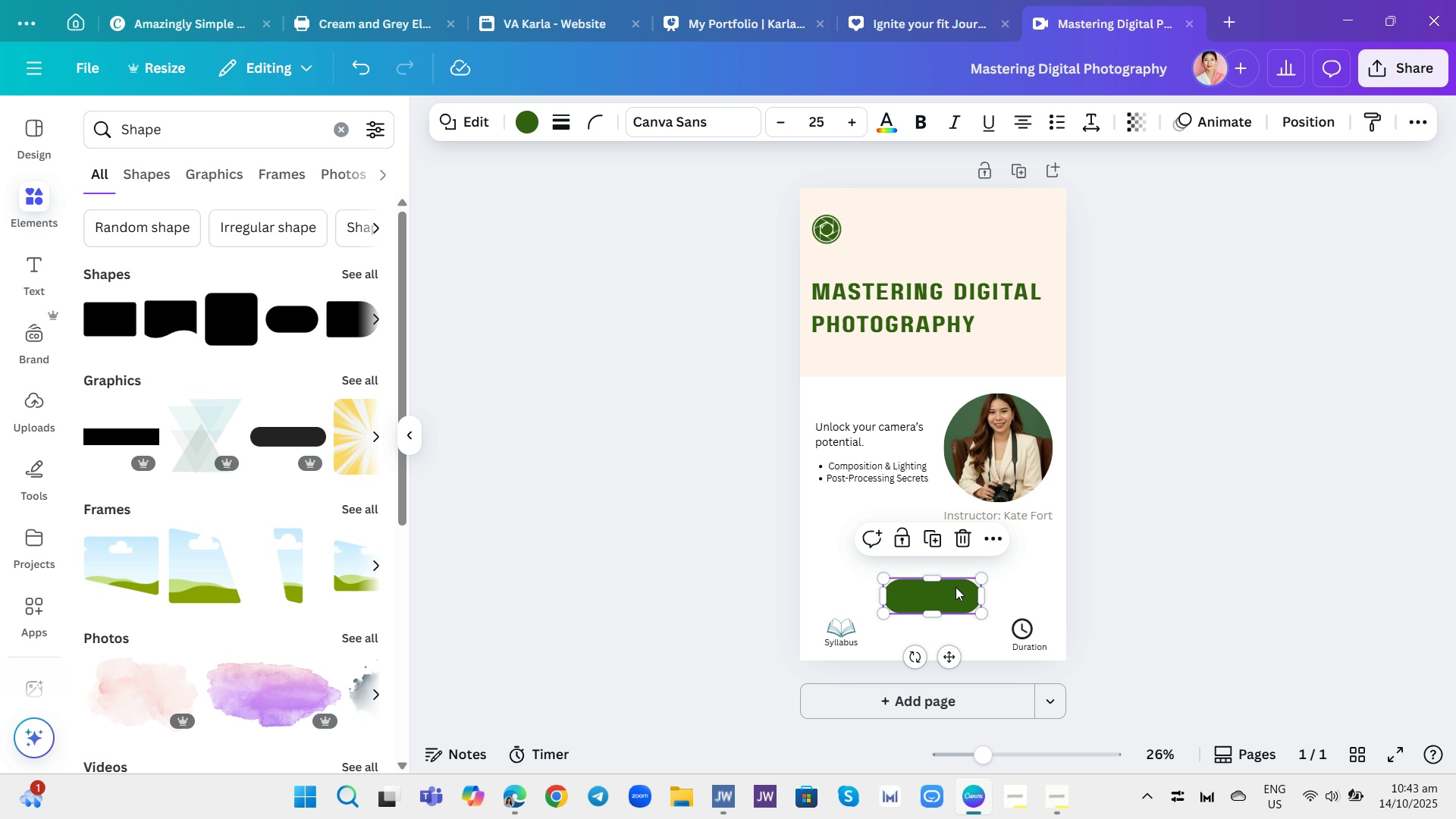 
left_click([530, 130])
 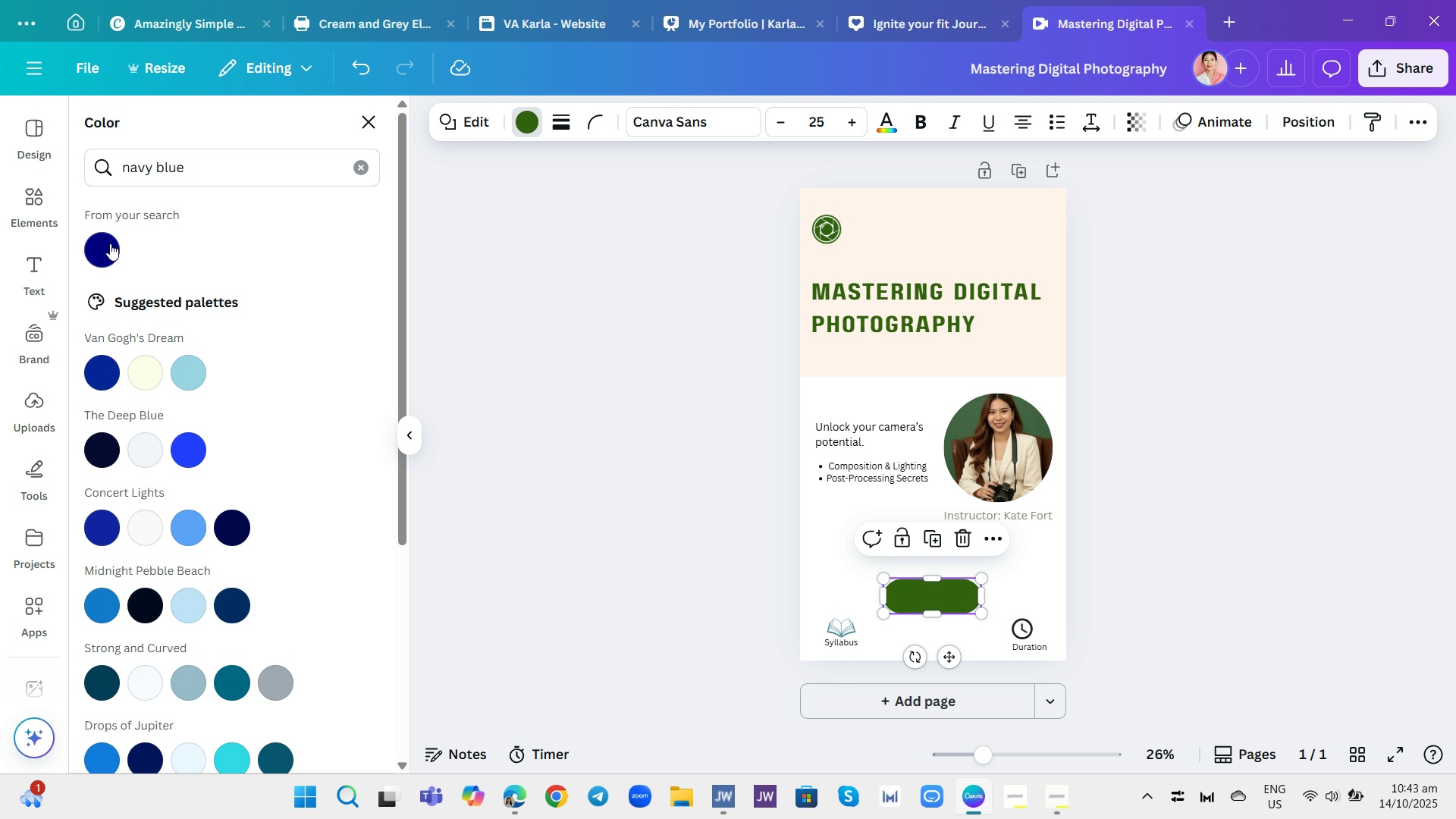 
left_click([109, 243])
 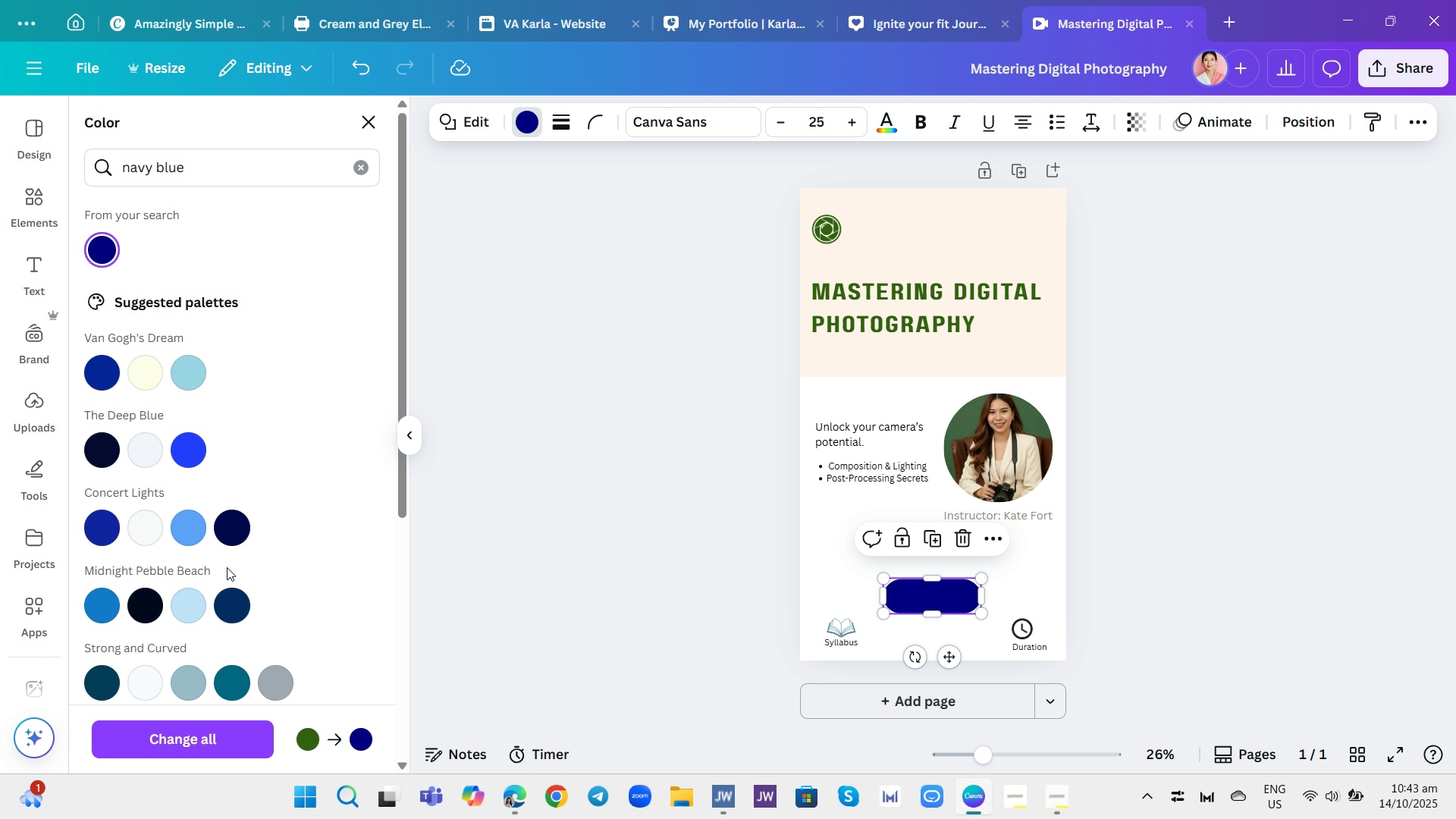 
left_click([240, 605])
 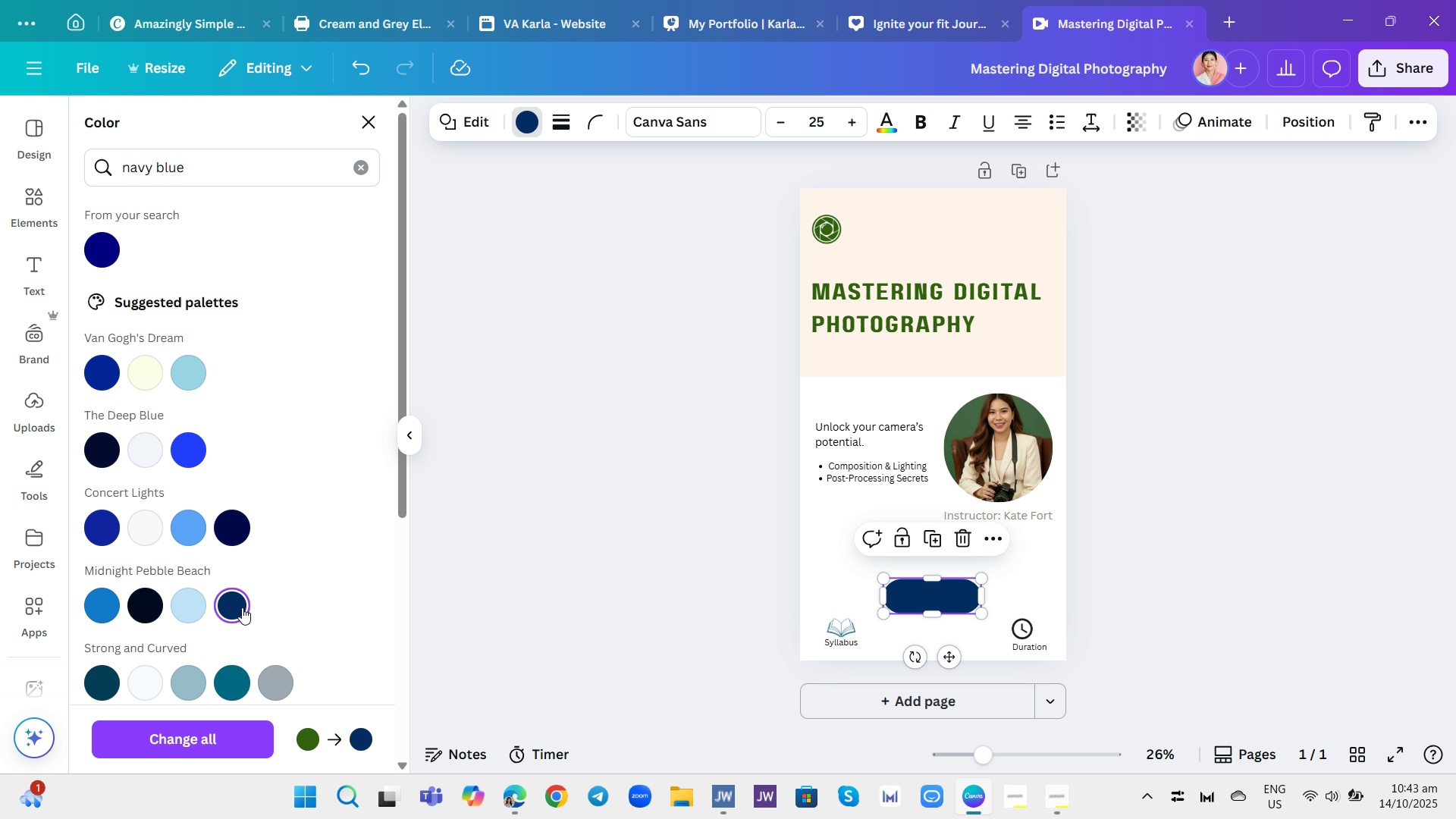 
scroll: coordinate [247, 613], scroll_direction: down, amount: 1.0
 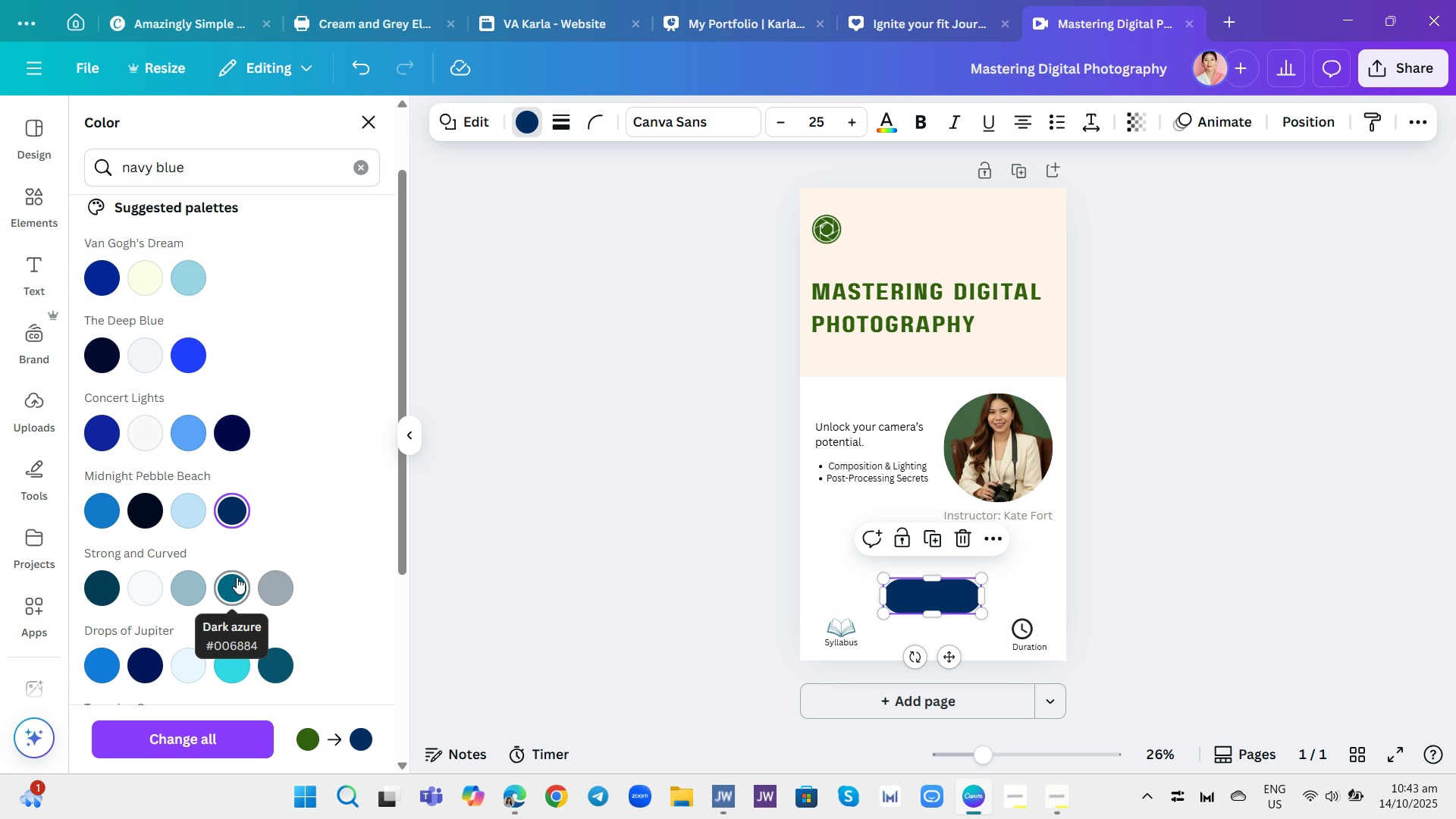 
left_click([237, 577])
 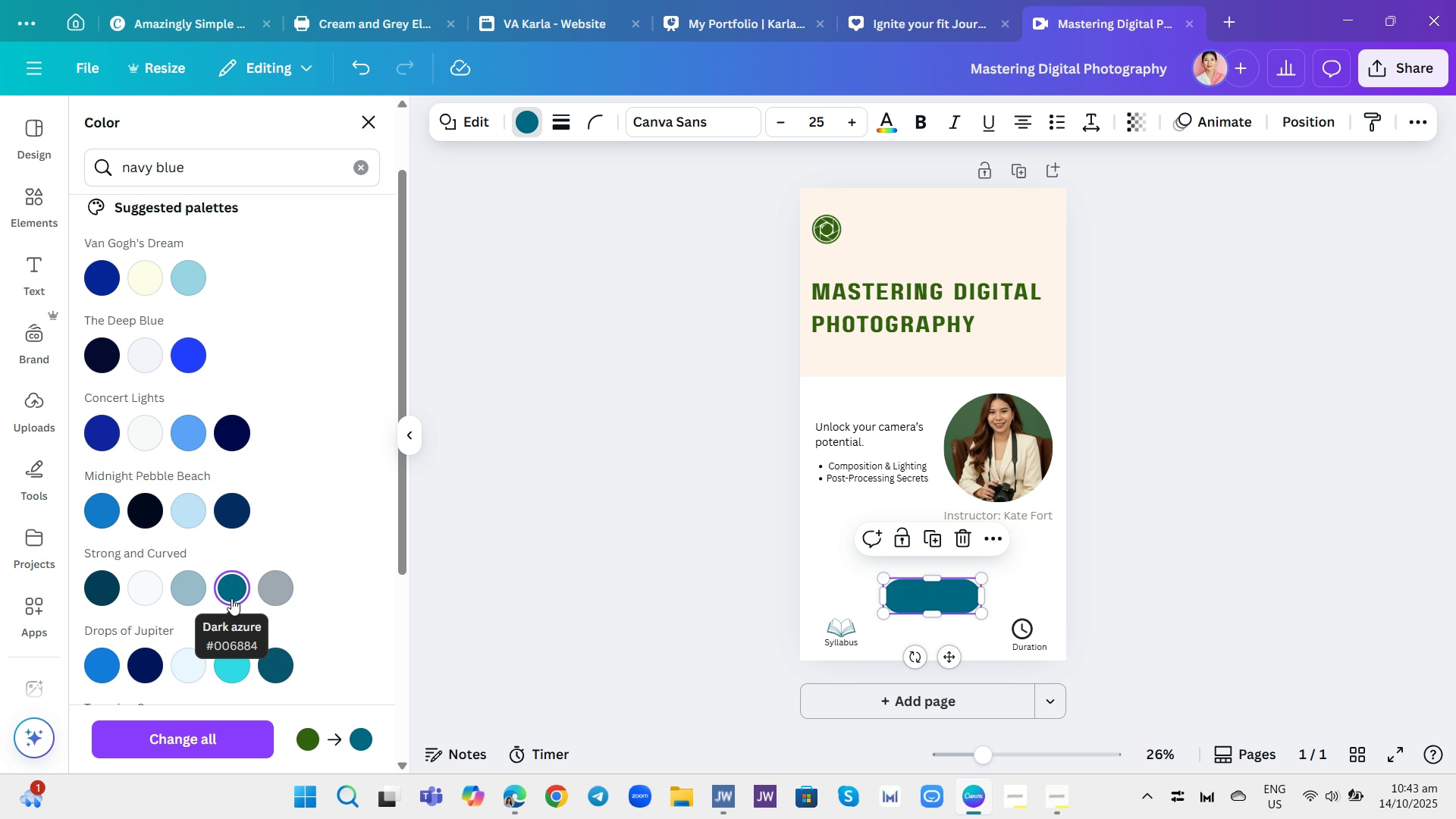 
left_click([275, 671])
 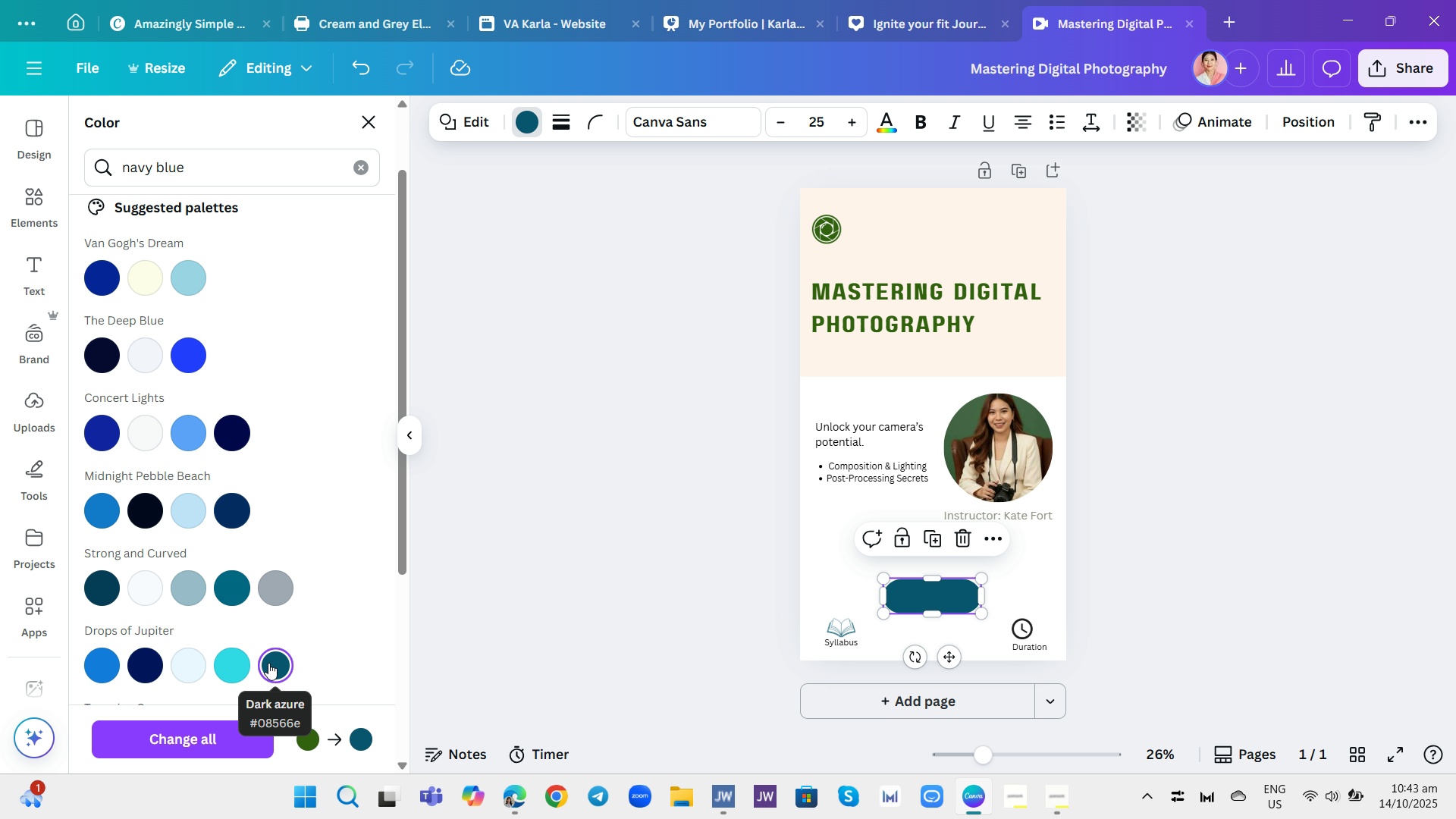 
wait(23.92)
 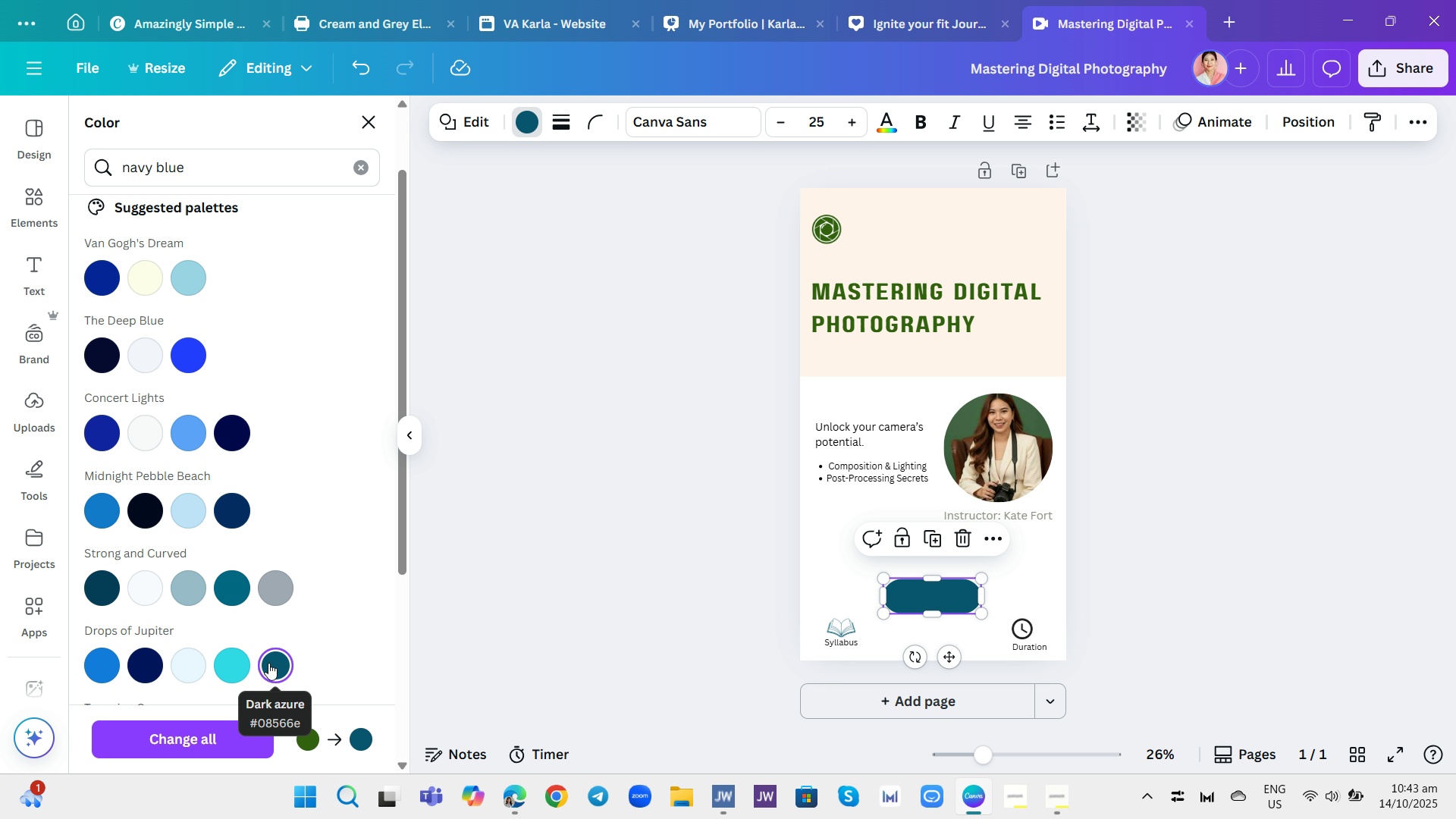 
left_click_drag(start_coordinate=[850, 653], to_coordinate=[849, 644])
 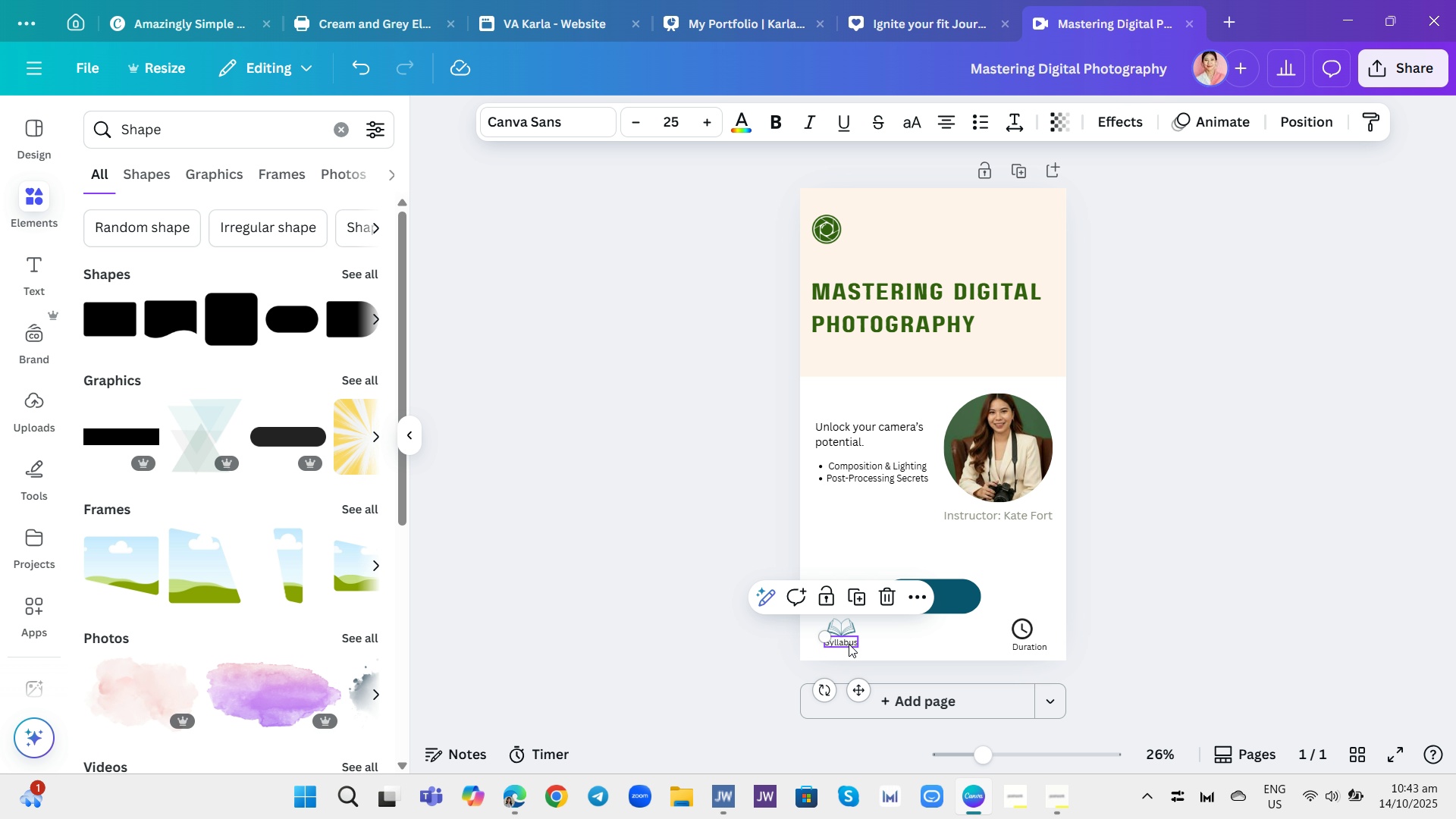 
left_click([849, 644])
 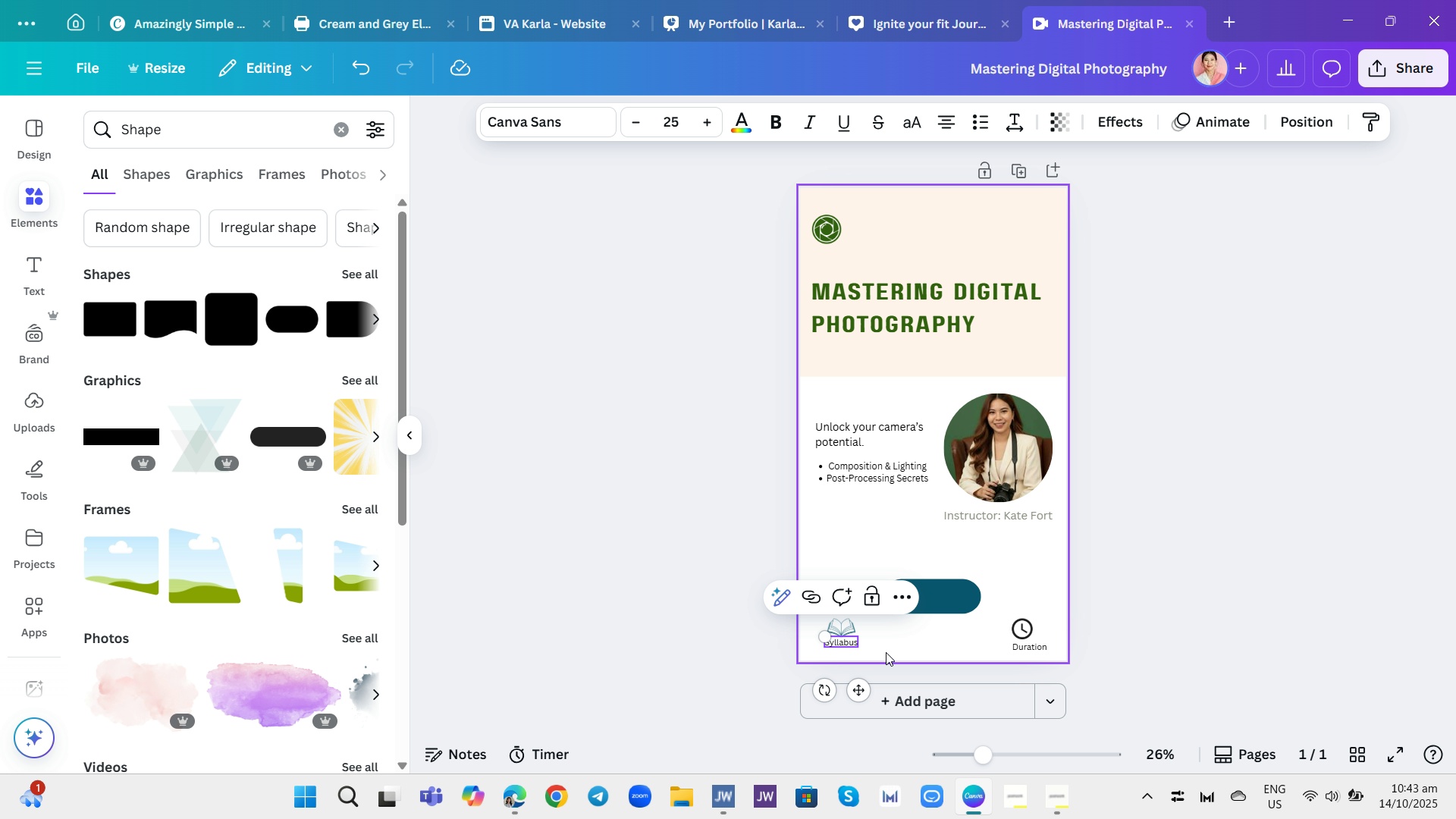 
left_click([886, 652])
 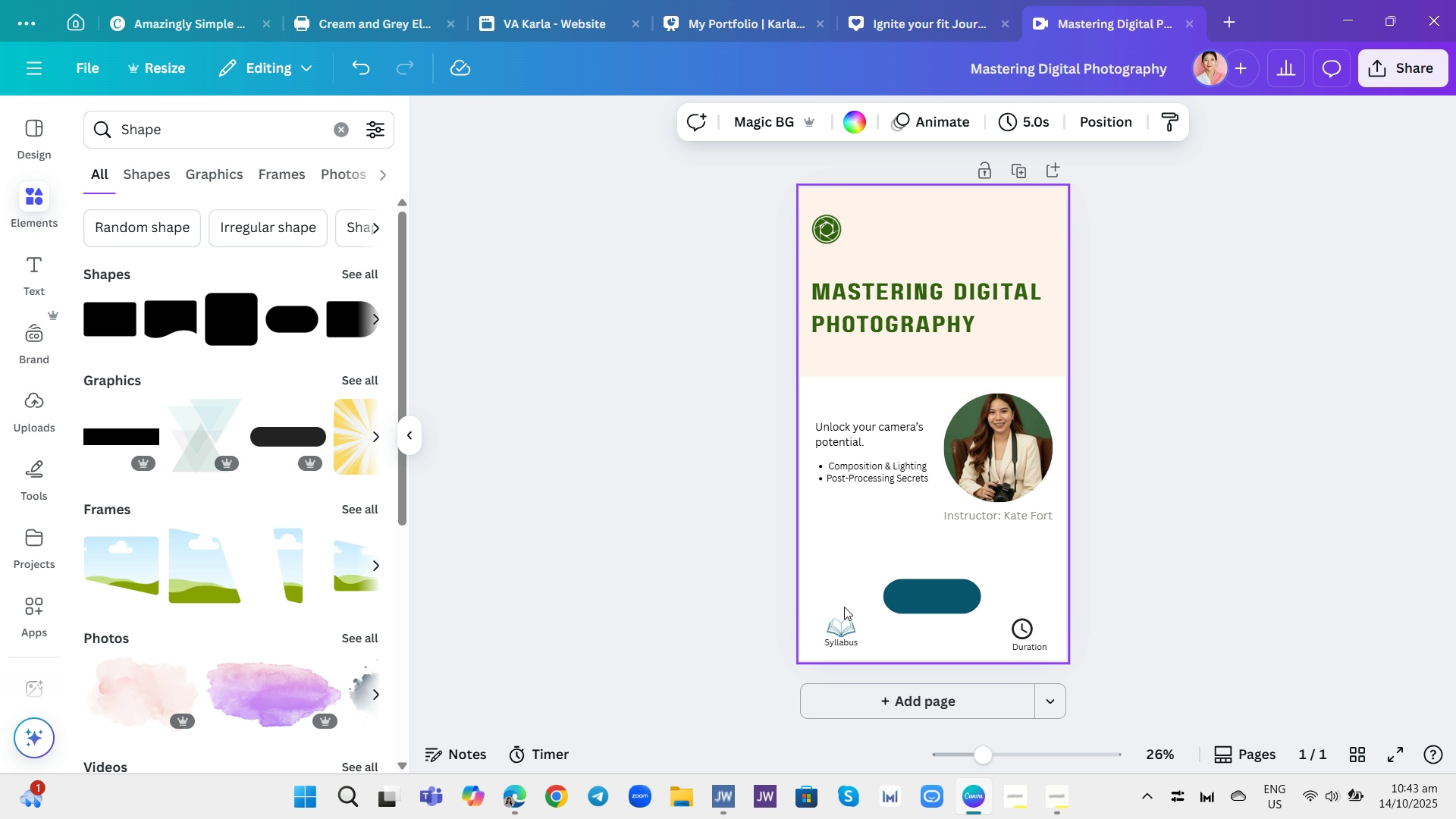 
left_click_drag(start_coordinate=[844, 607], to_coordinate=[836, 645])
 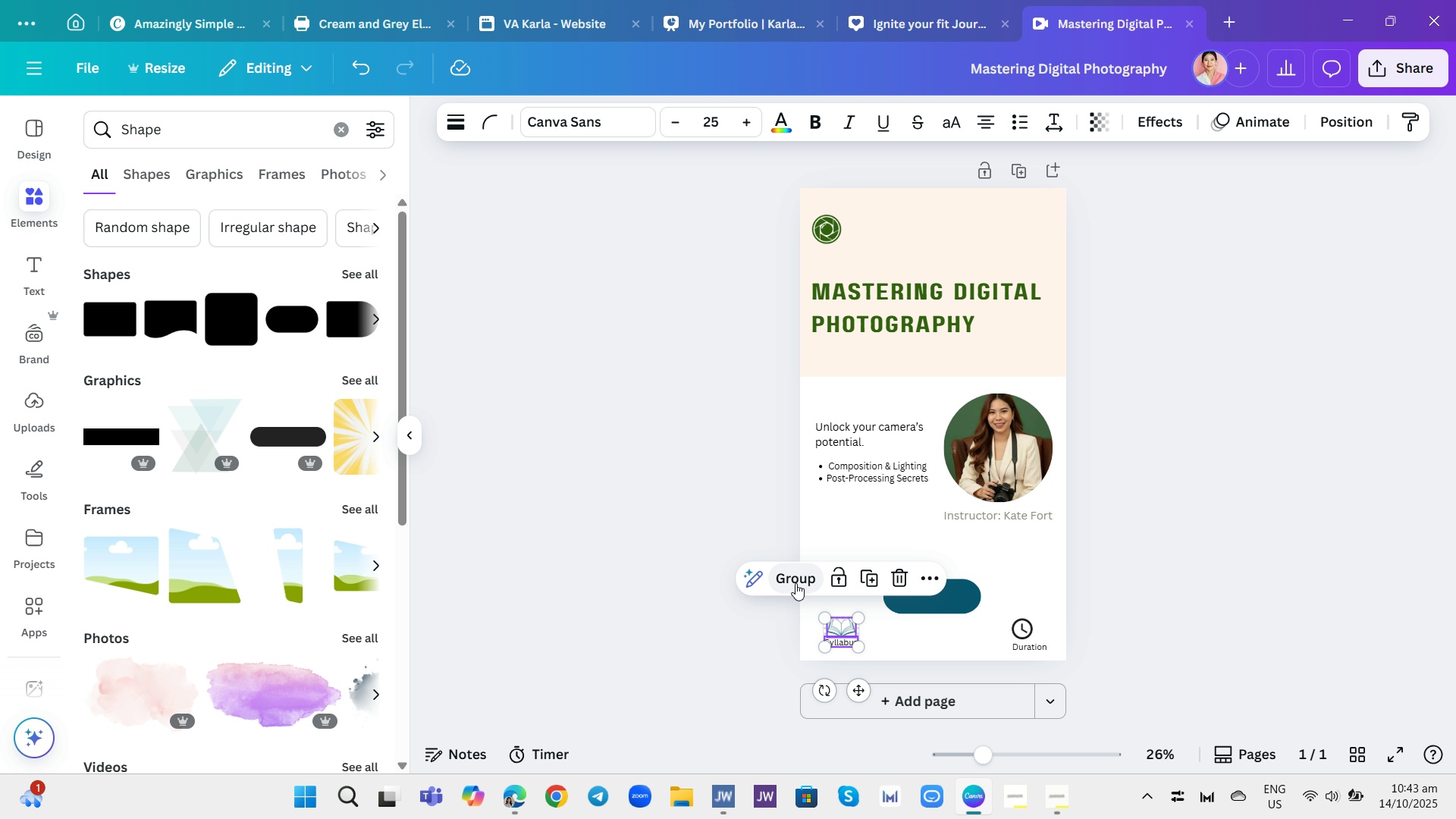 
left_click([795, 583])
 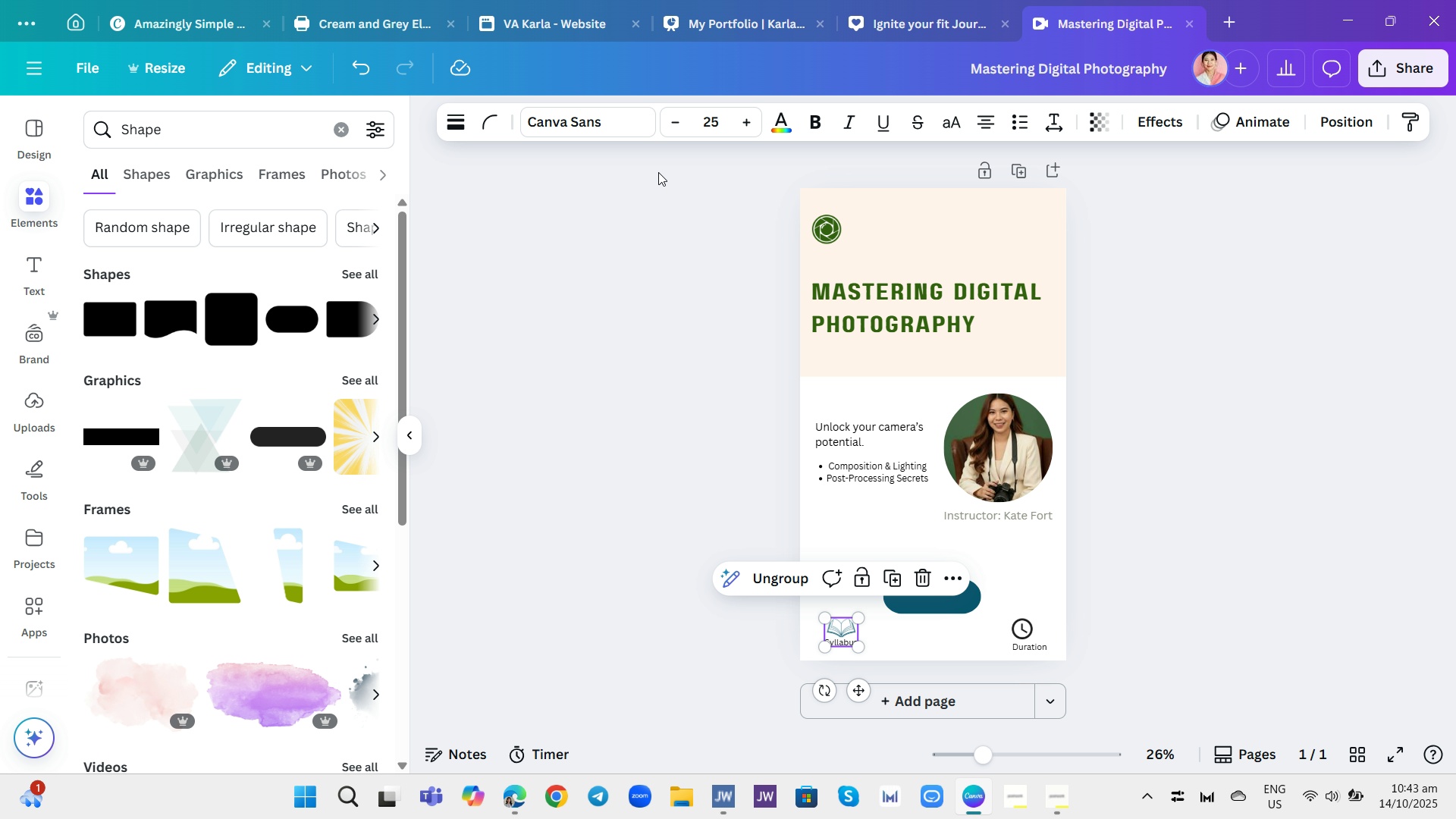 
left_click([690, 215])
 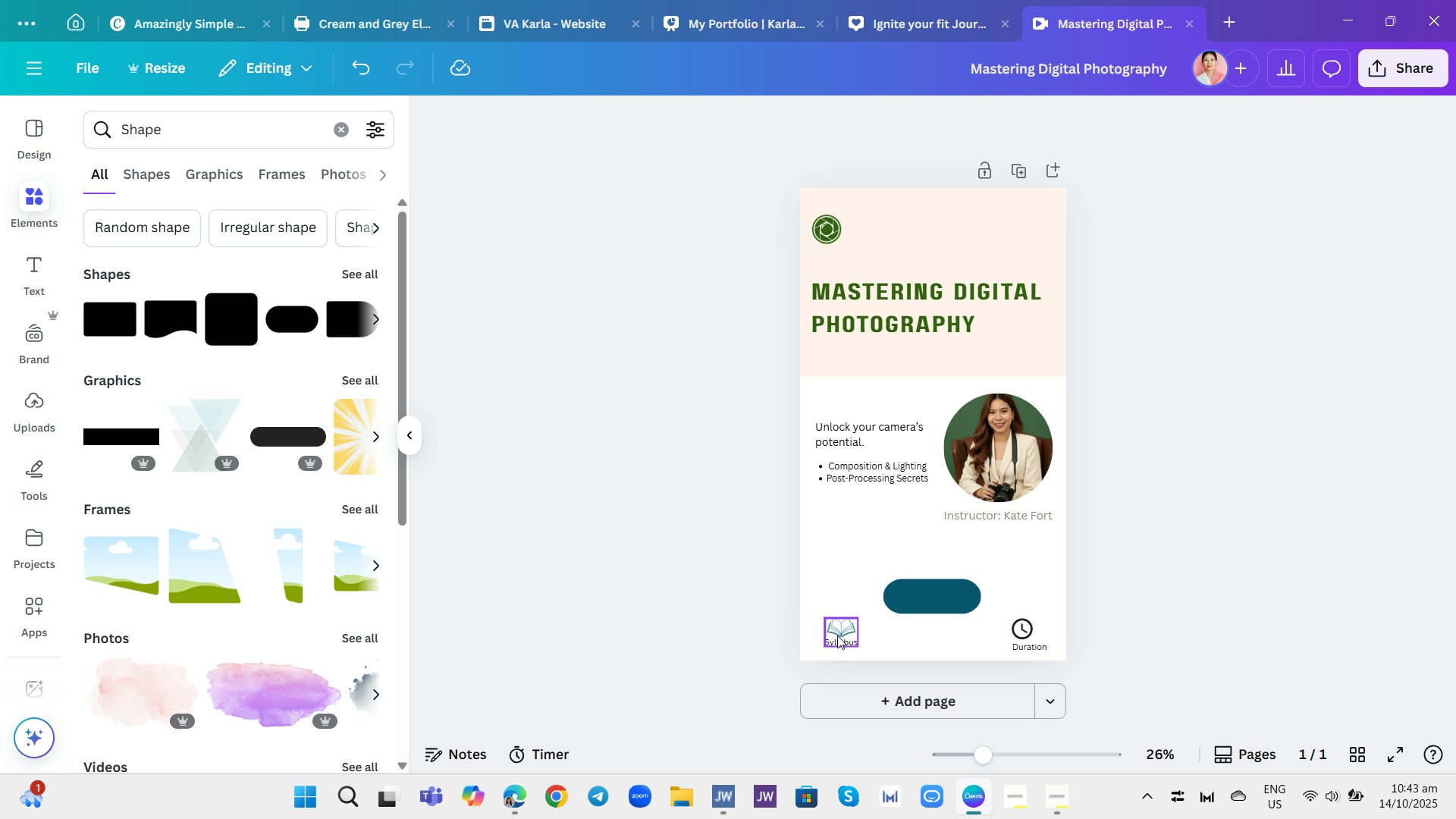 
left_click([837, 635])
 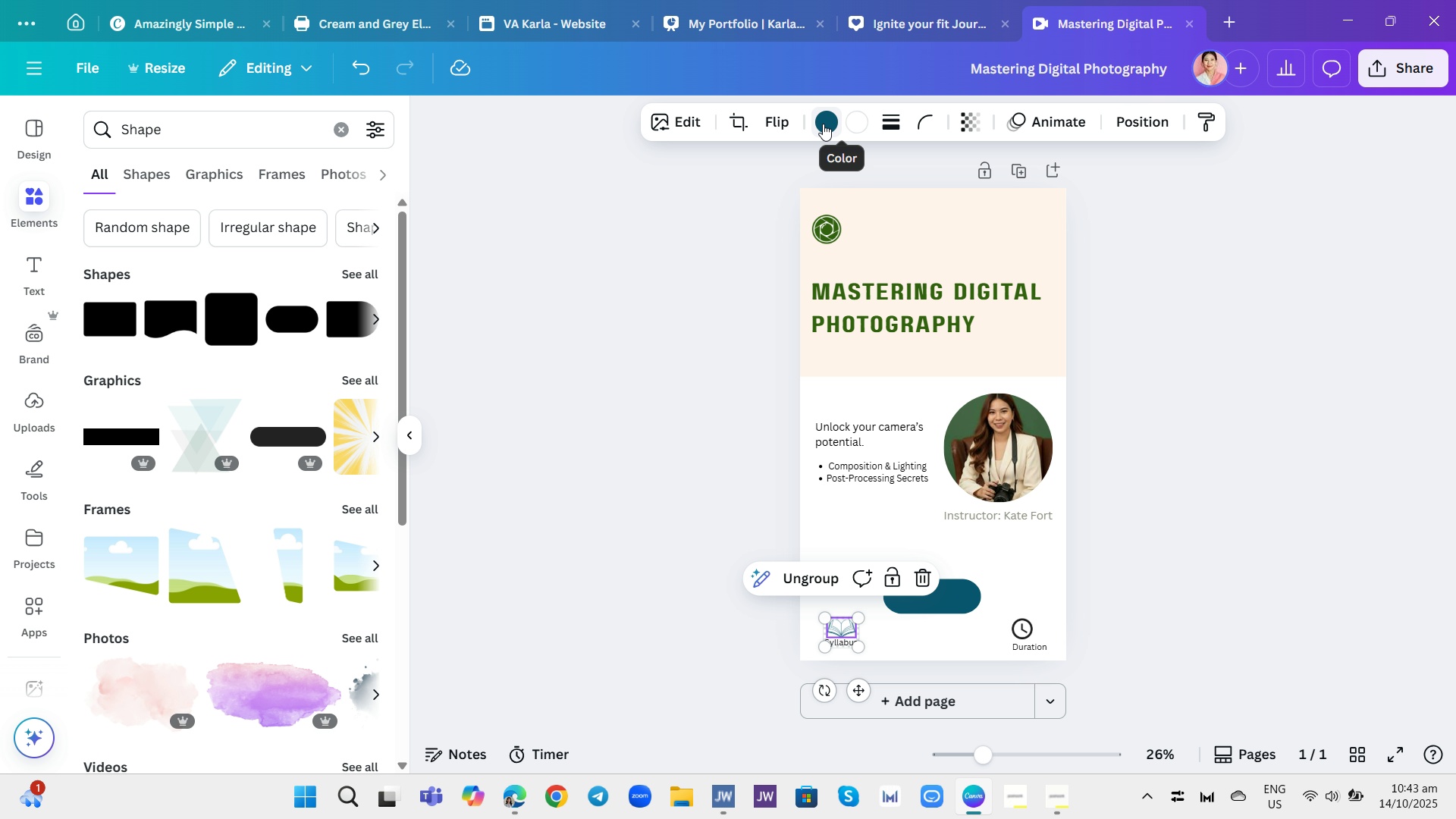 
left_click([823, 124])
 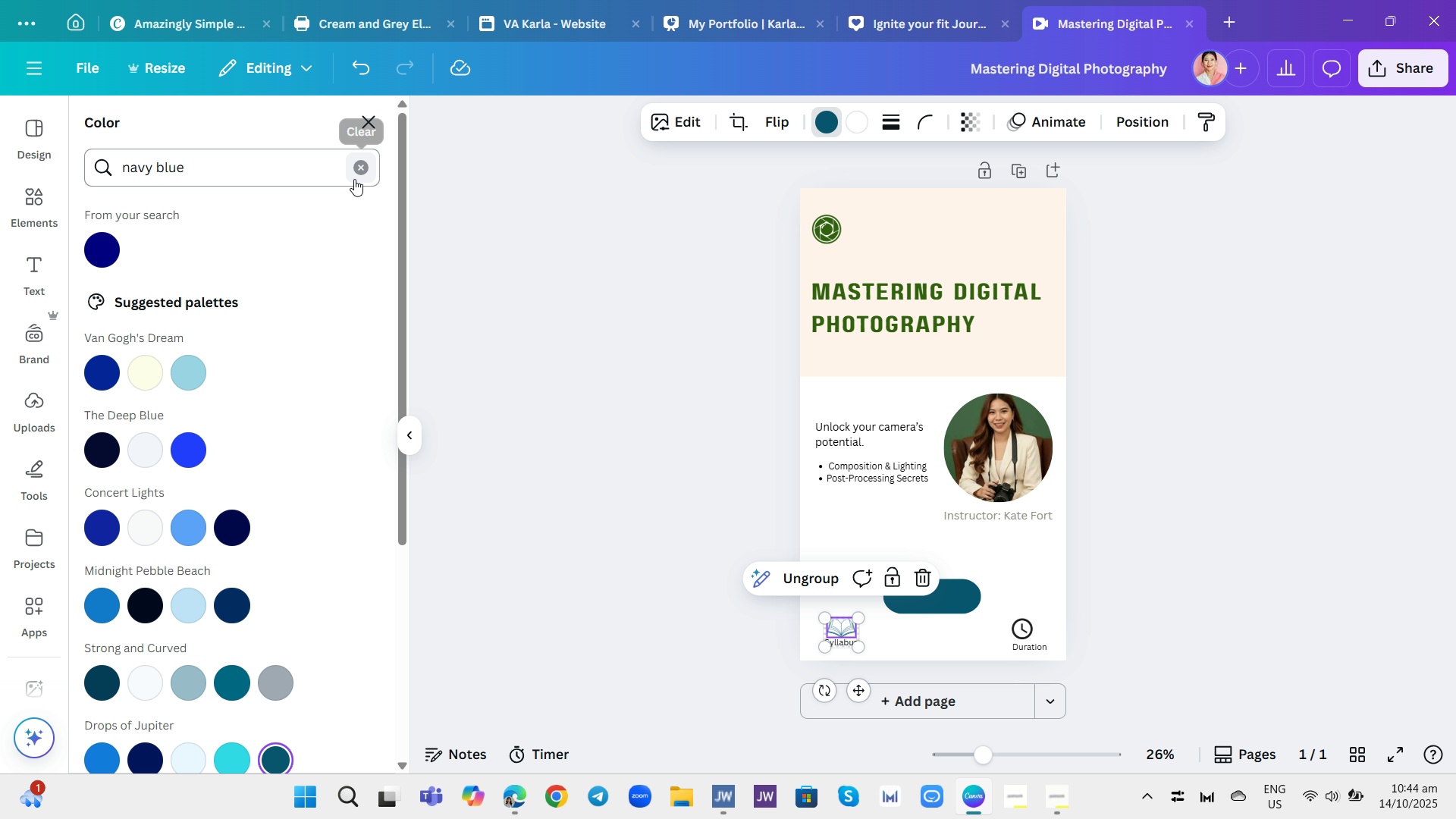 
left_click([365, 168])
 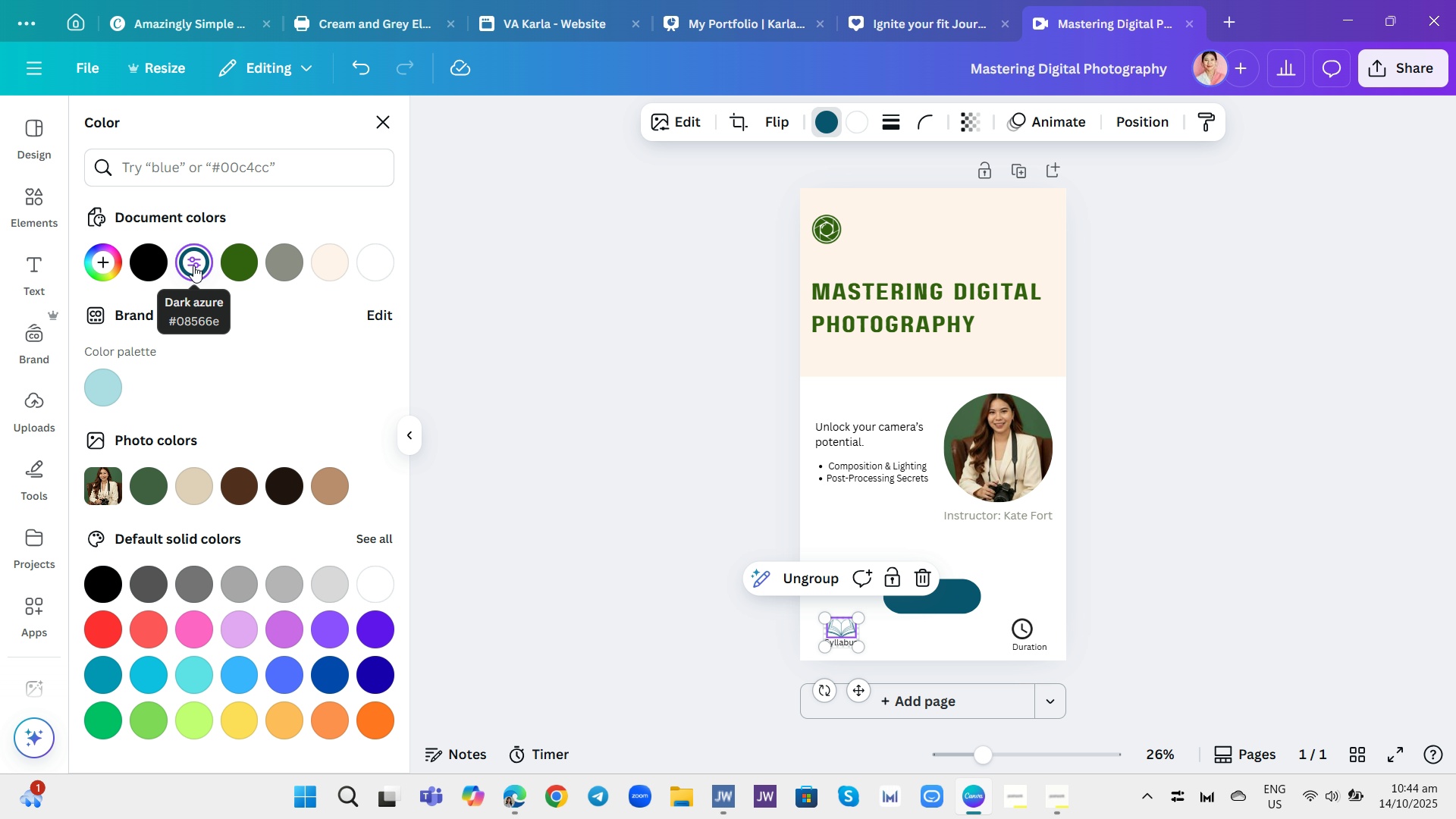 
left_click([193, 265])
 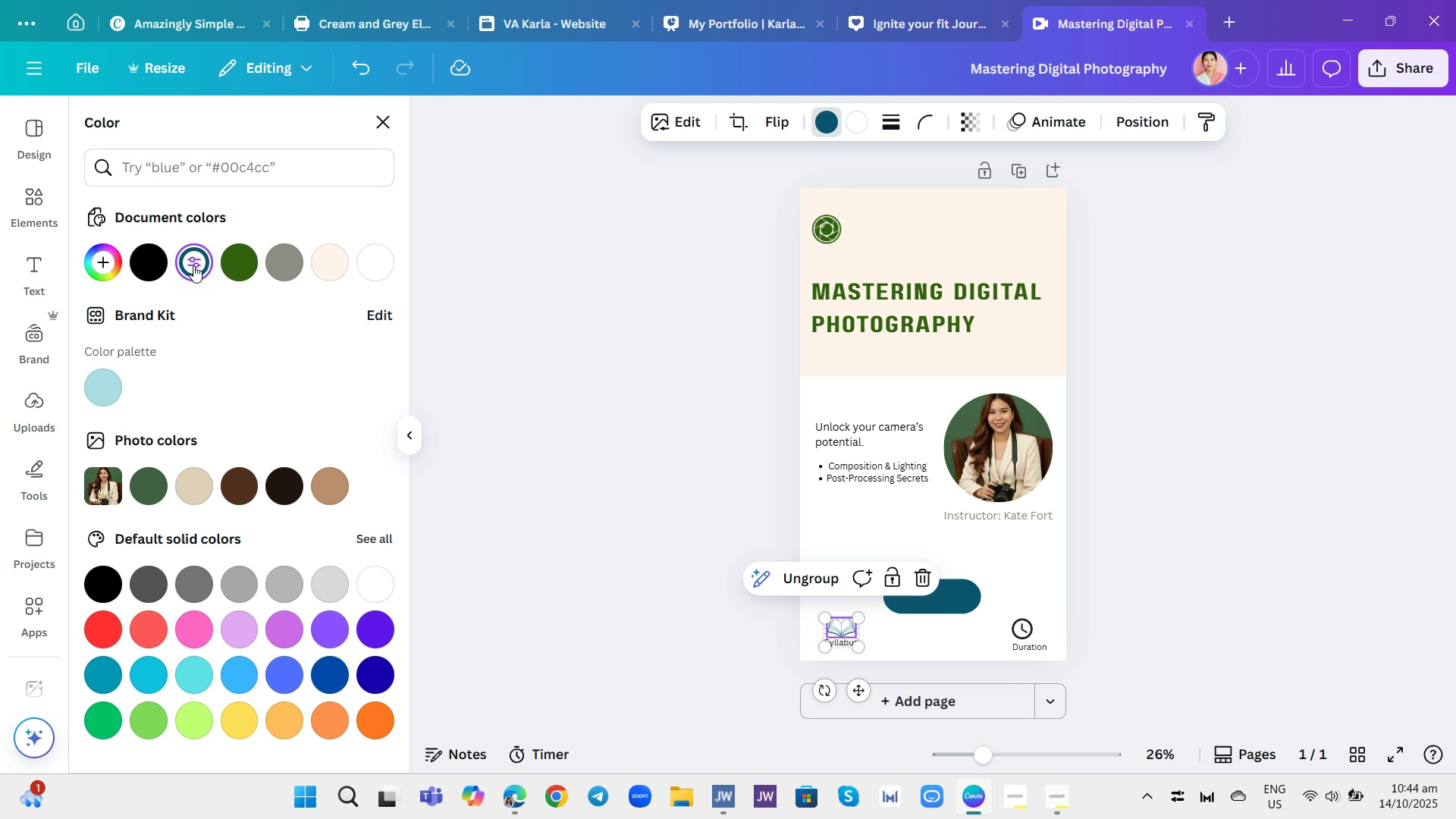 
wait(6.25)
 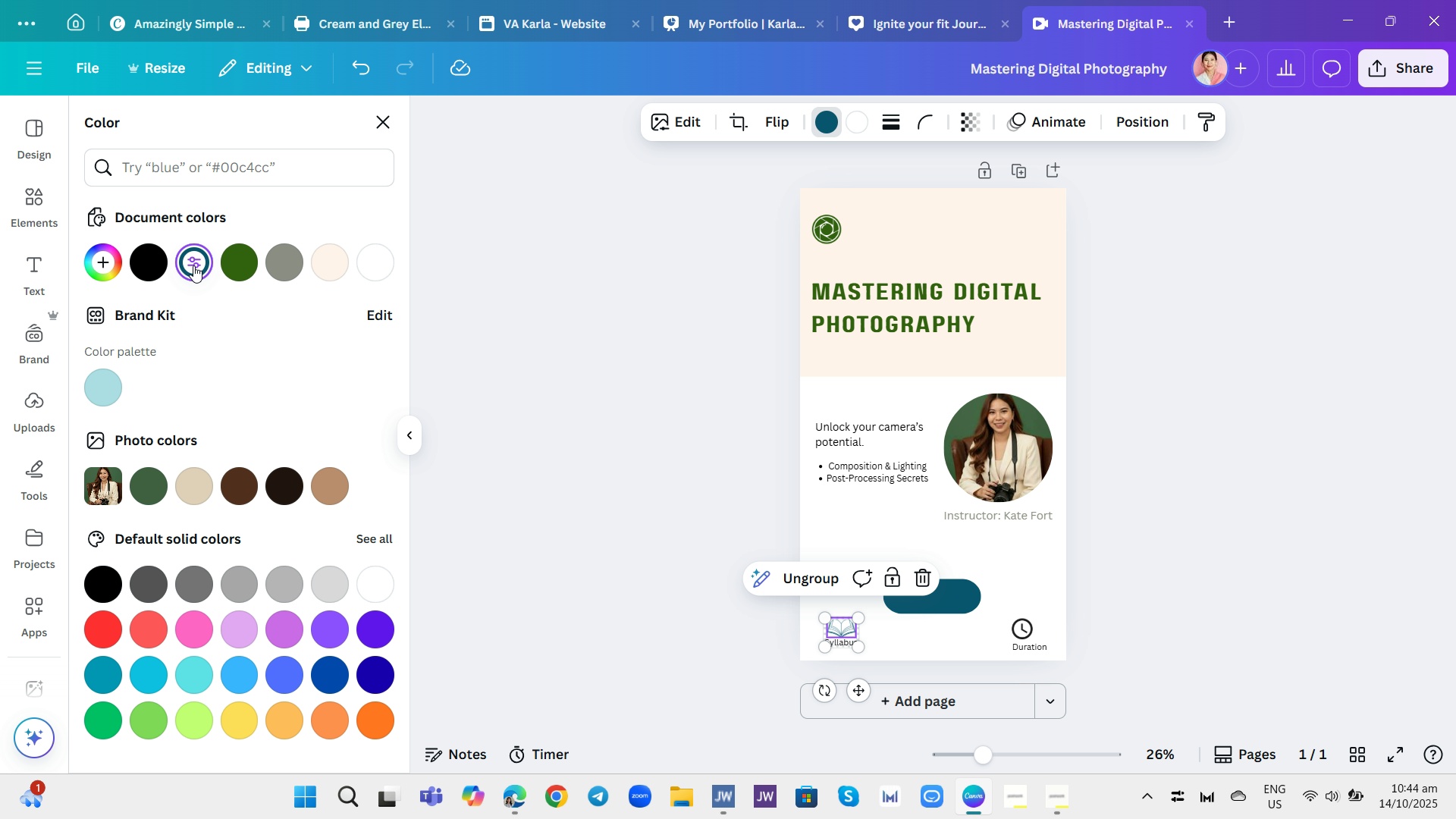 
left_click([133, 256])
 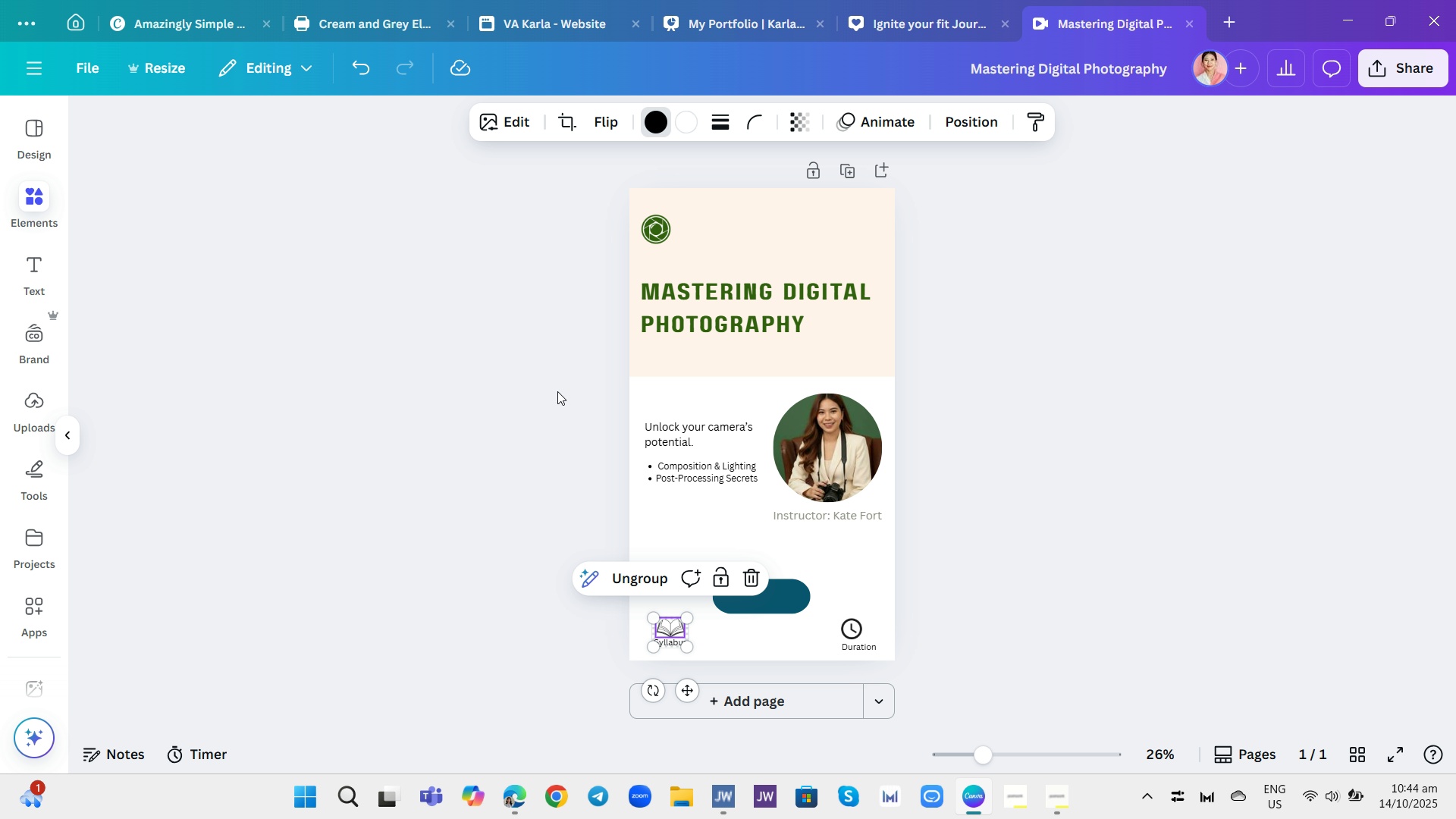 
left_click([557, 391])
 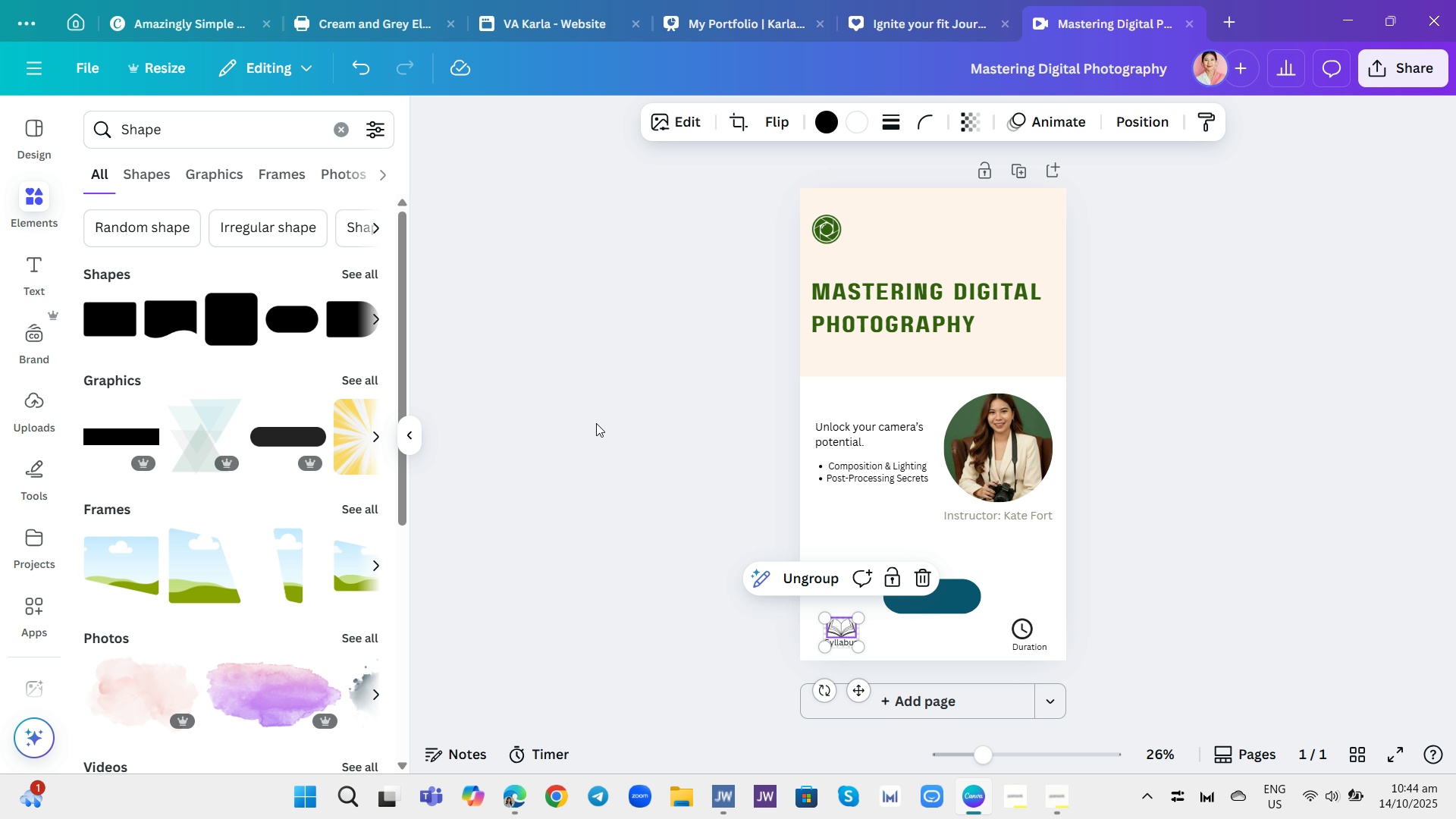 
left_click([596, 423])
 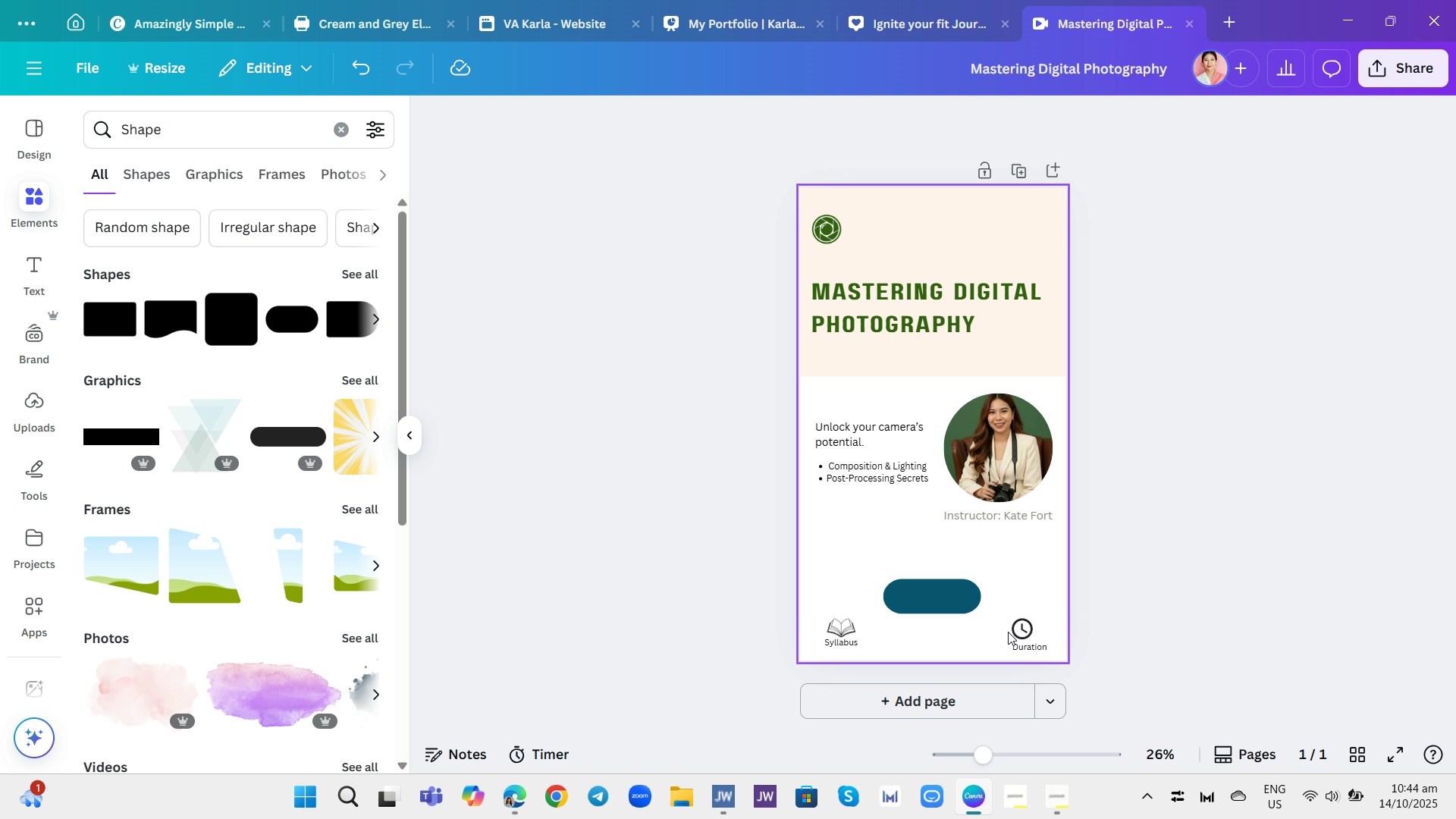 
left_click_drag(start_coordinate=[1021, 630], to_coordinate=[1026, 629])
 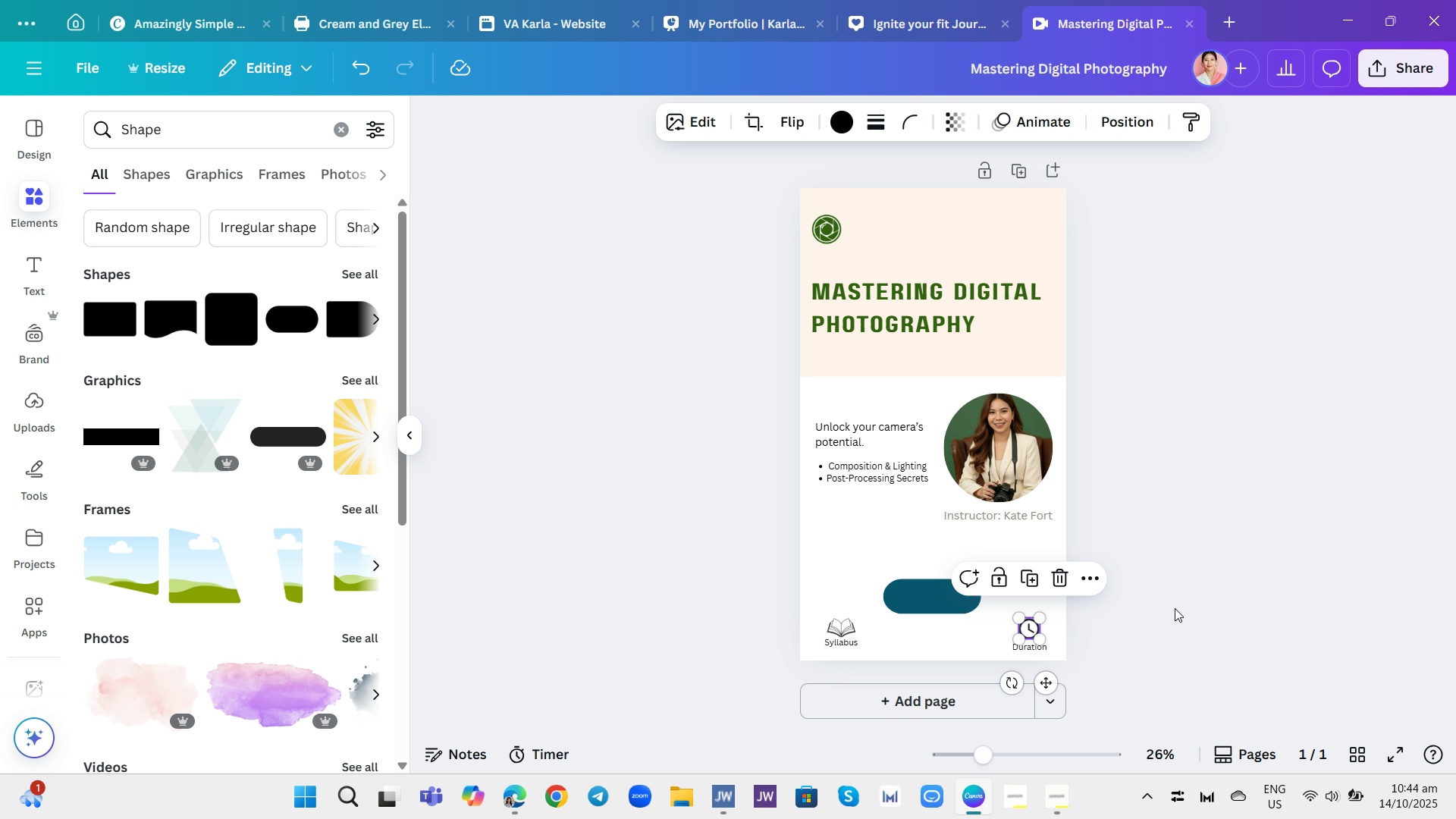 
left_click([1175, 608])
 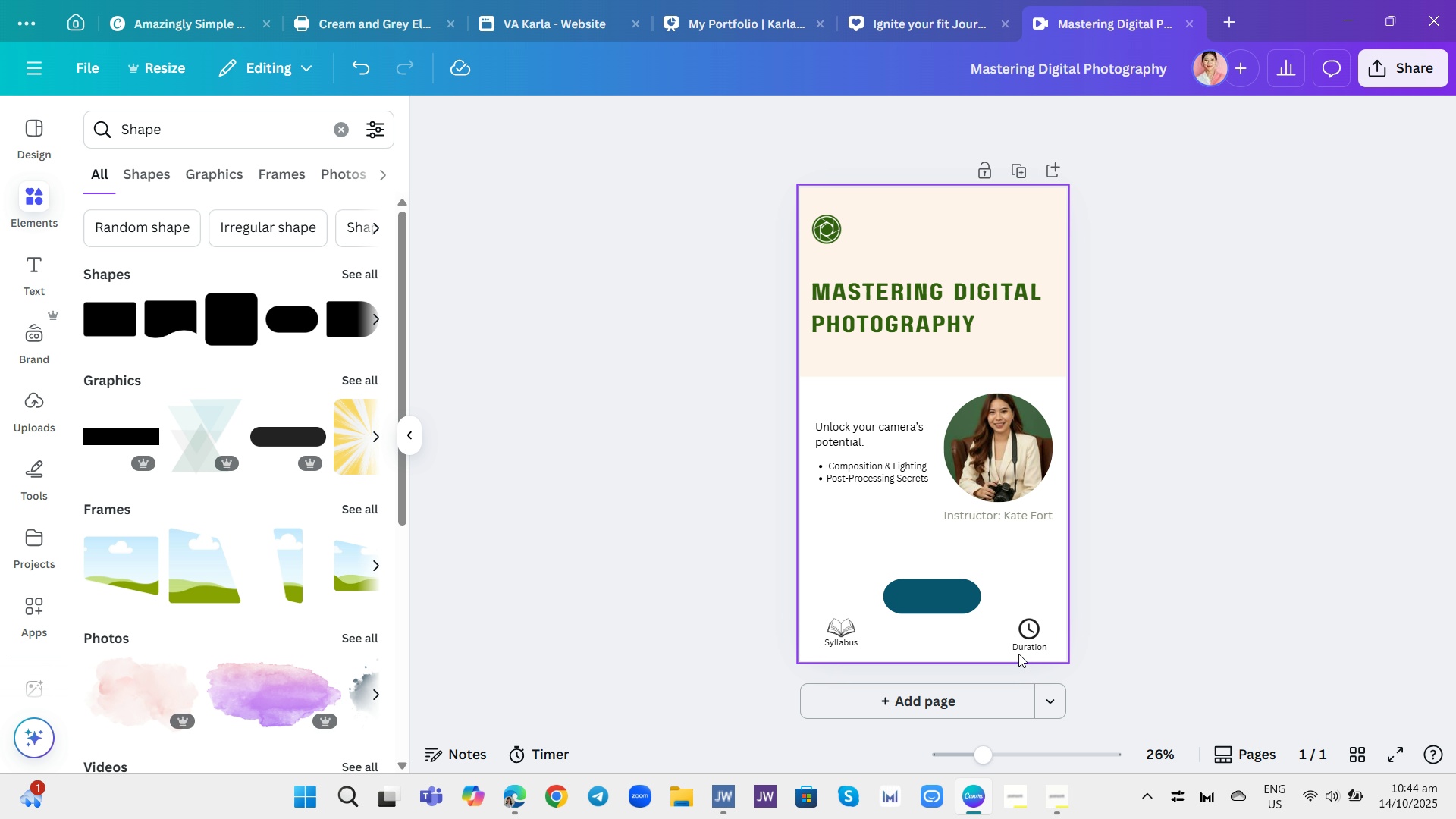 
wait(5.06)
 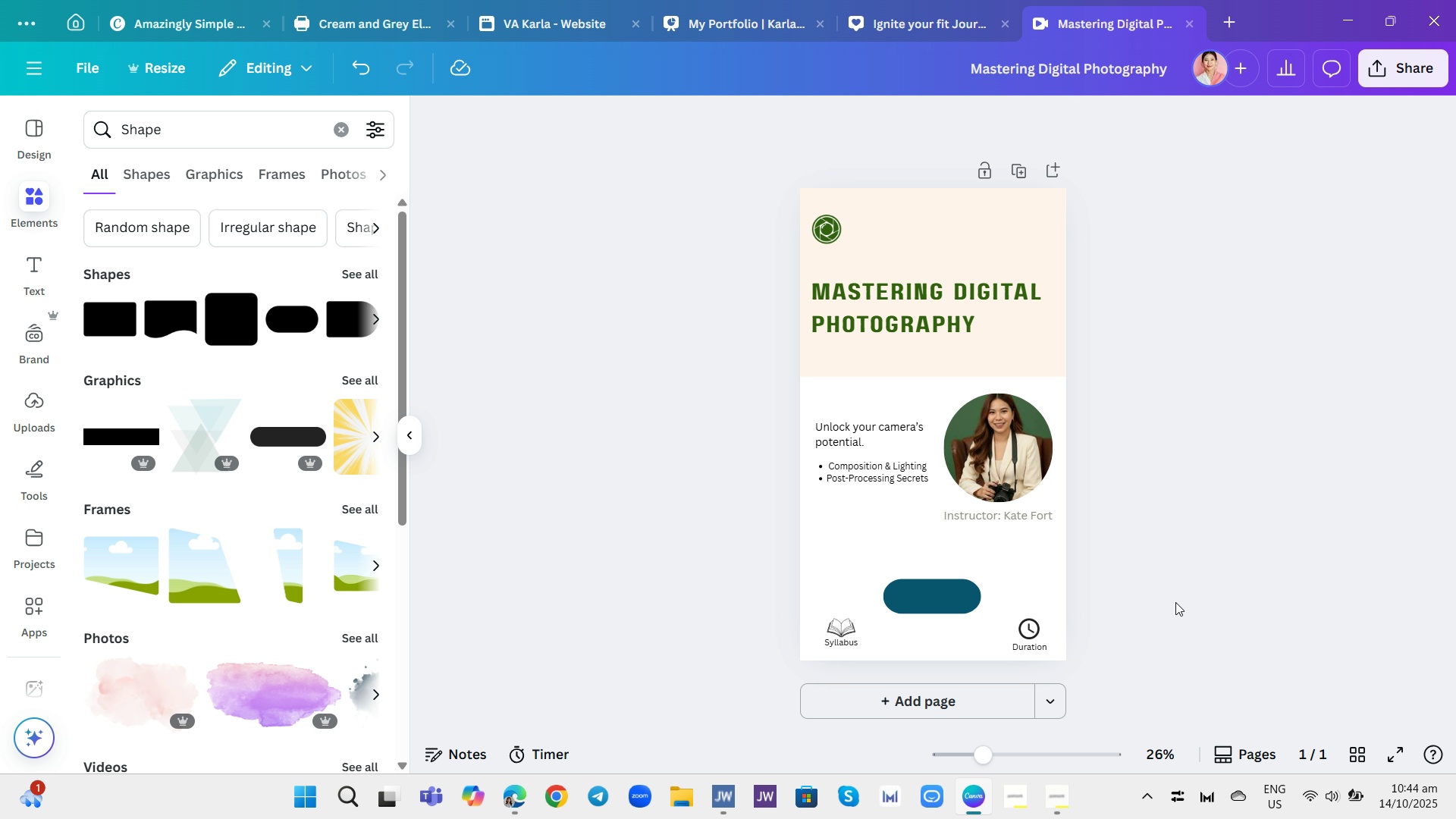 
left_click([1014, 652])
 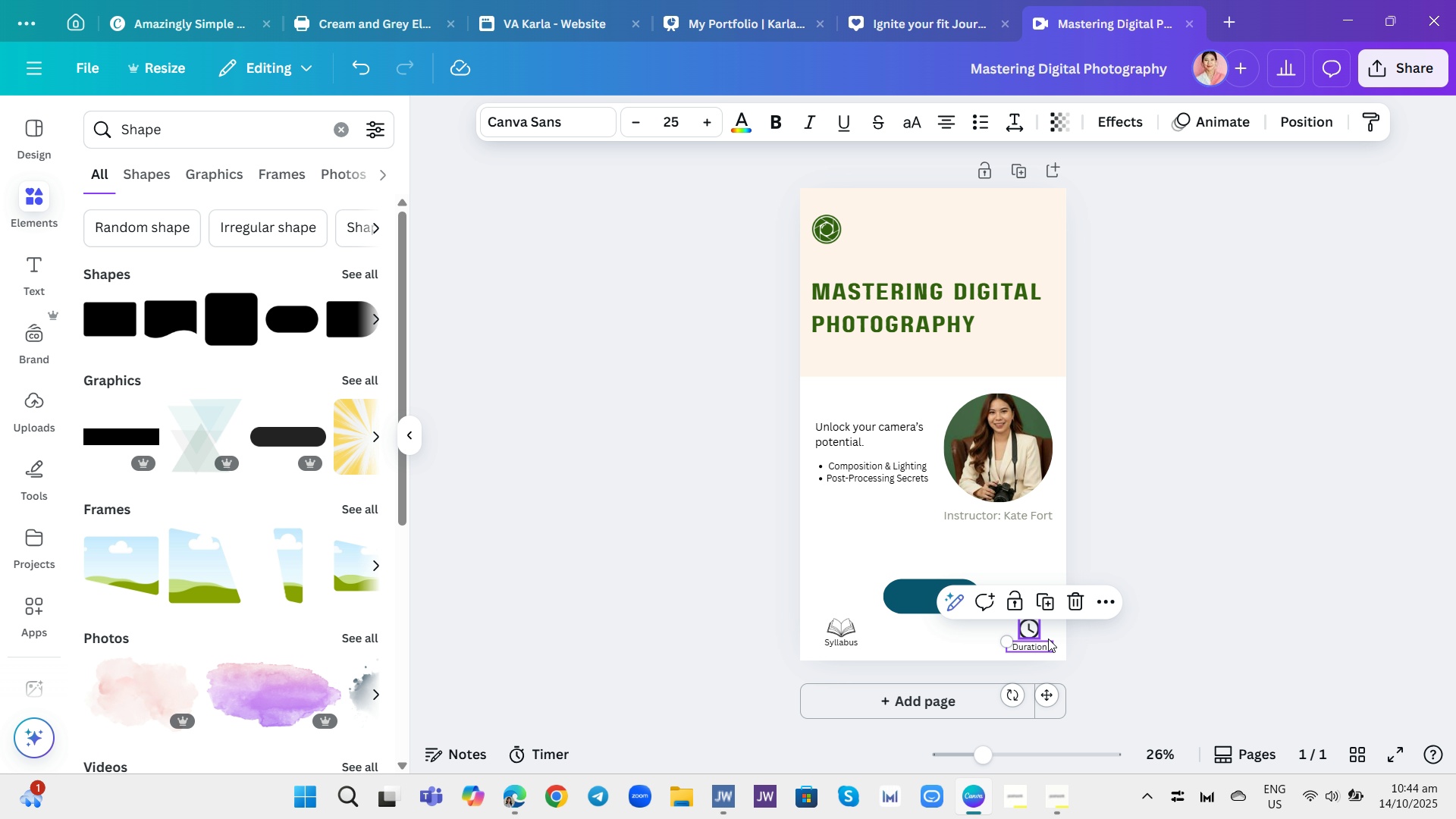 
wait(5.48)
 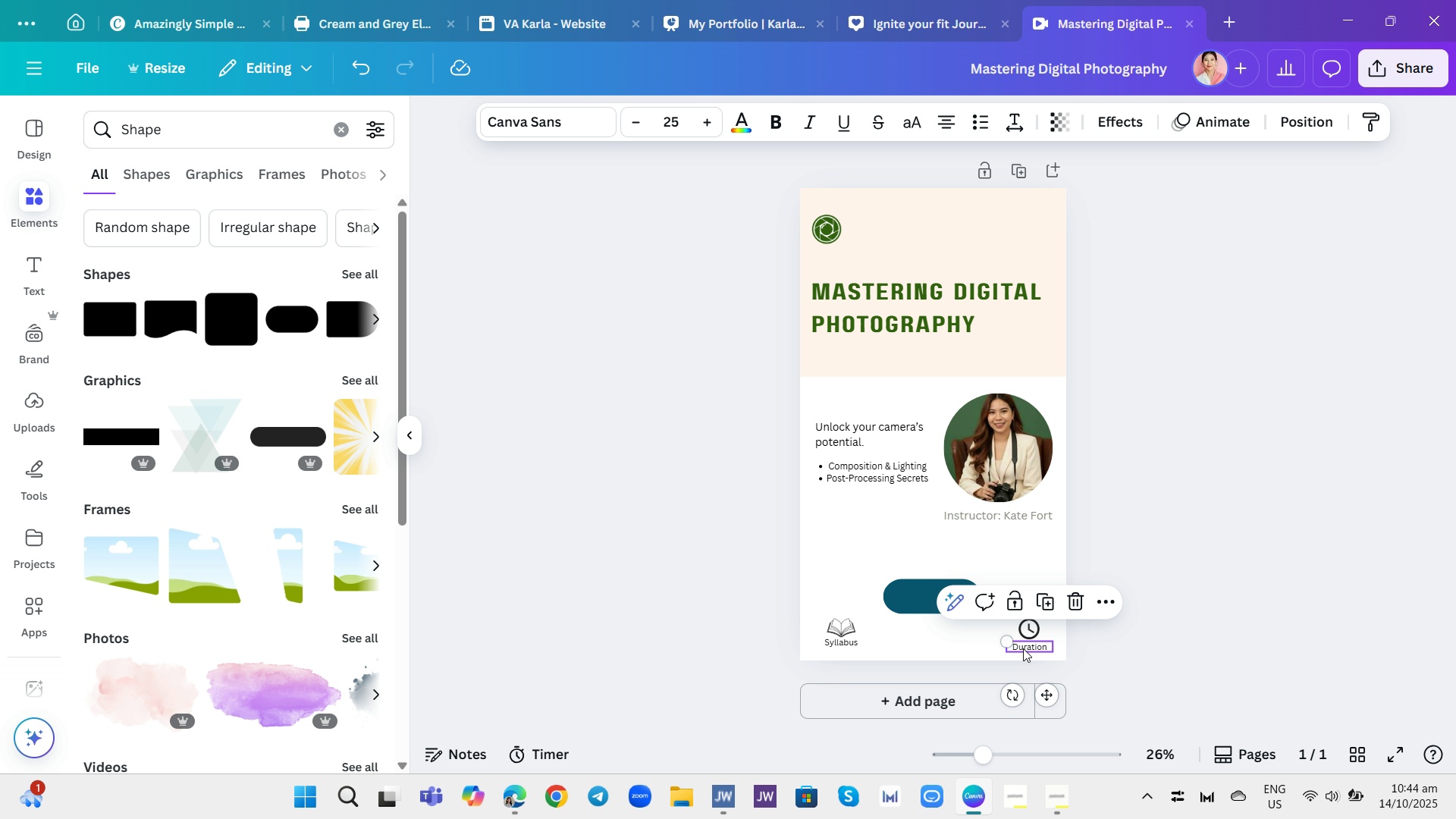 
left_click([1100, 654])
 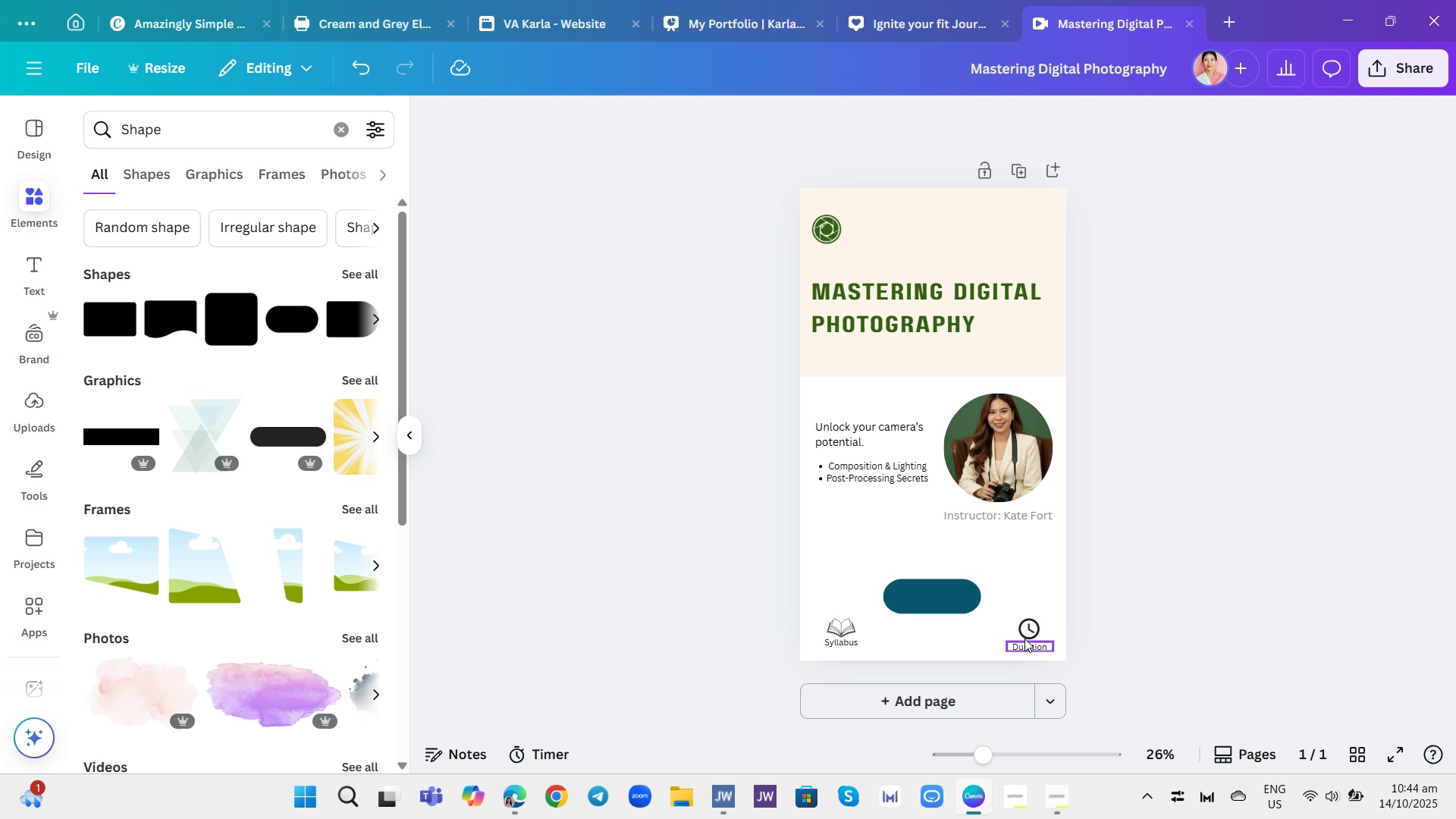 
mouse_move([1030, 645])
 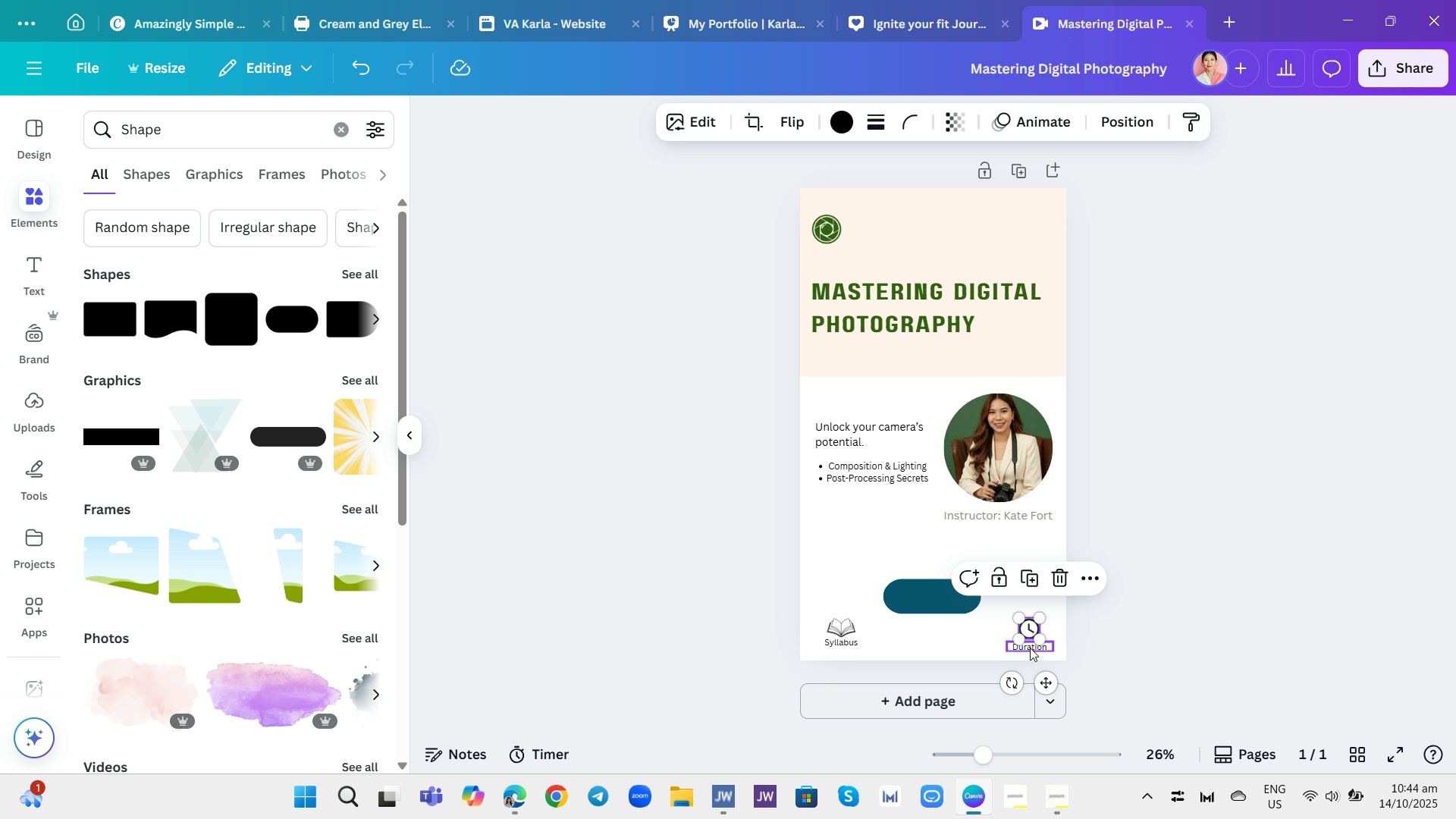 
left_click([1030, 648])
 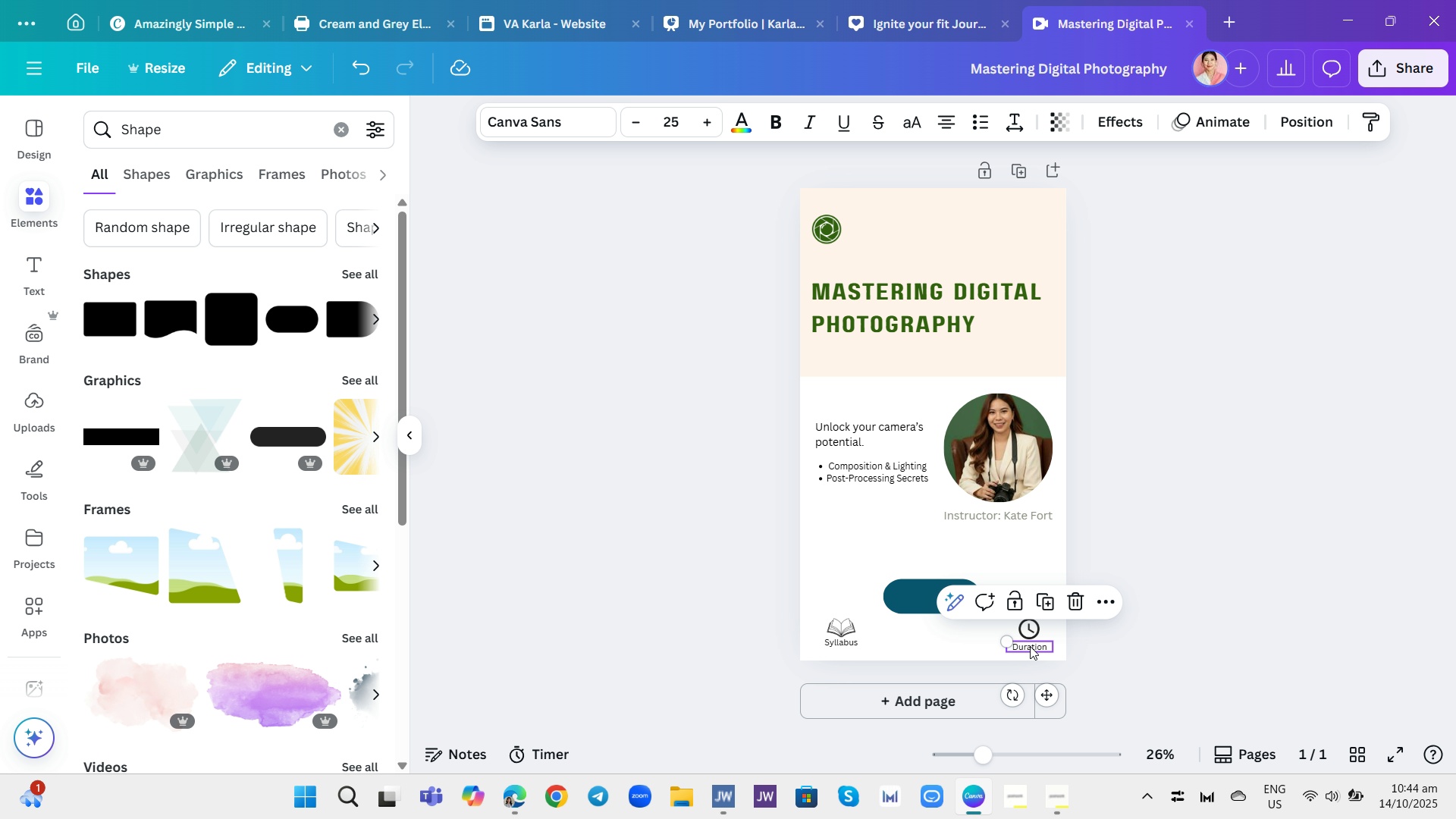 
left_click_drag(start_coordinate=[1030, 648], to_coordinate=[1028, 644])
 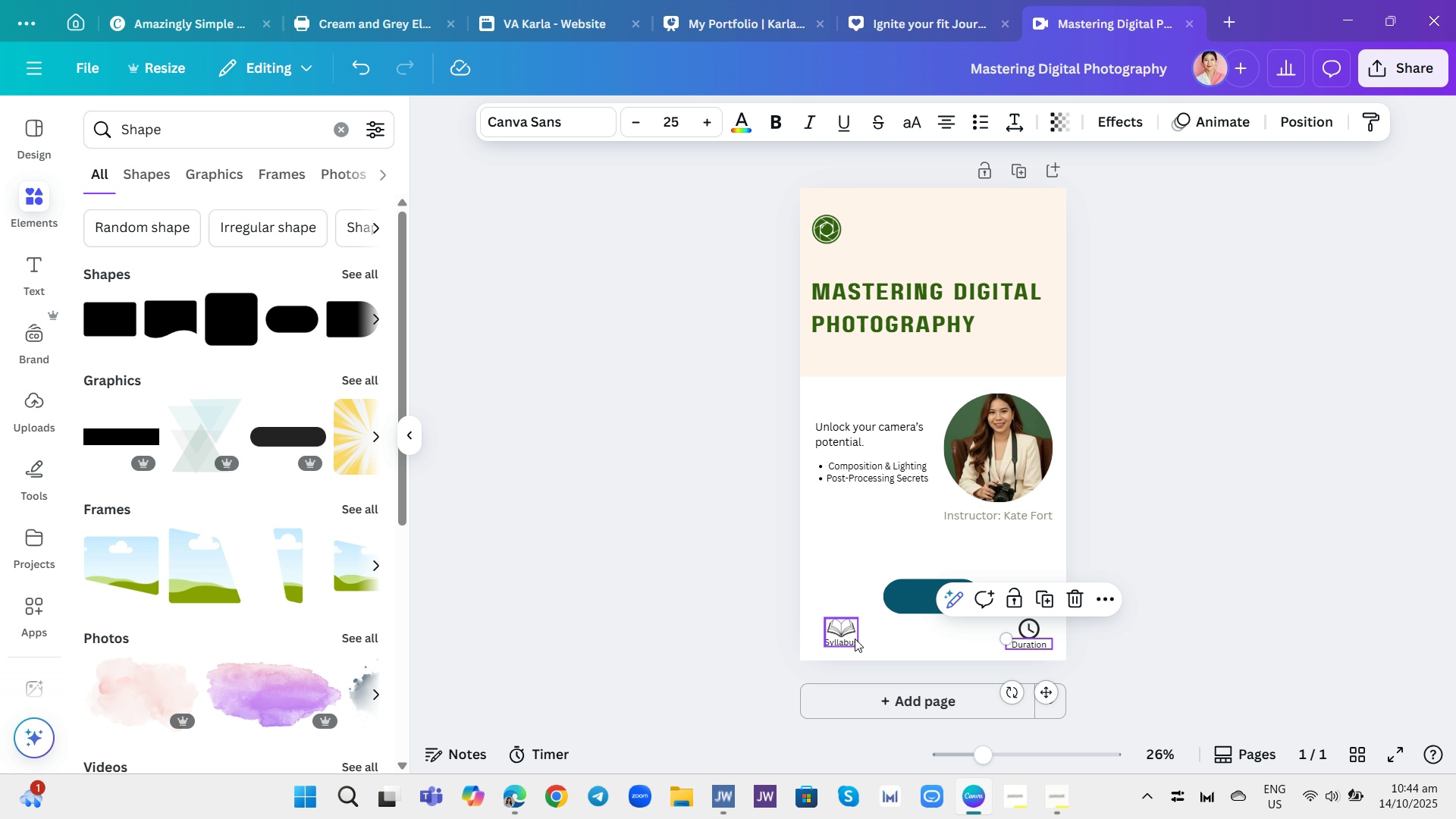 
left_click([853, 639])
 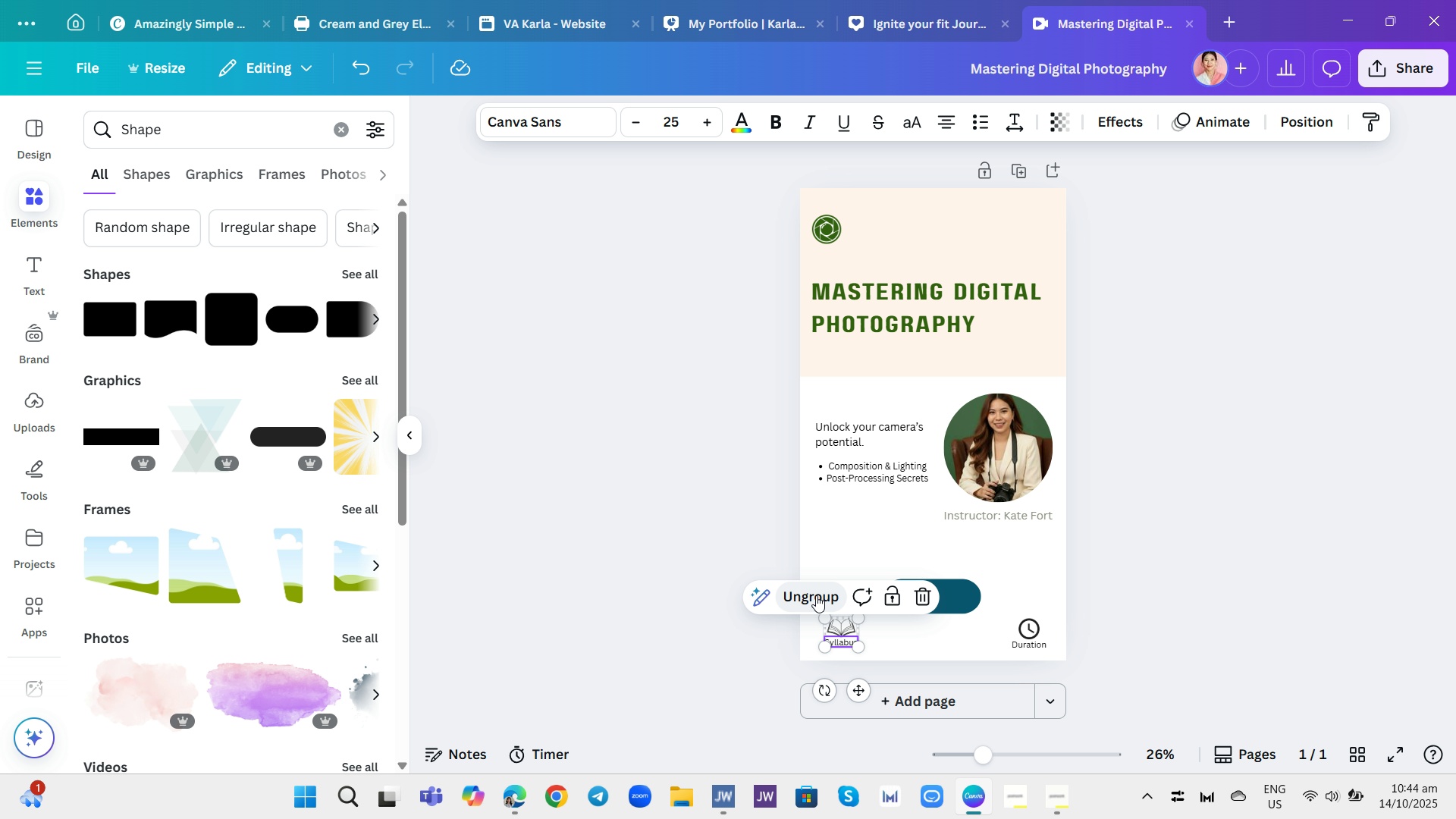 
left_click([816, 595])
 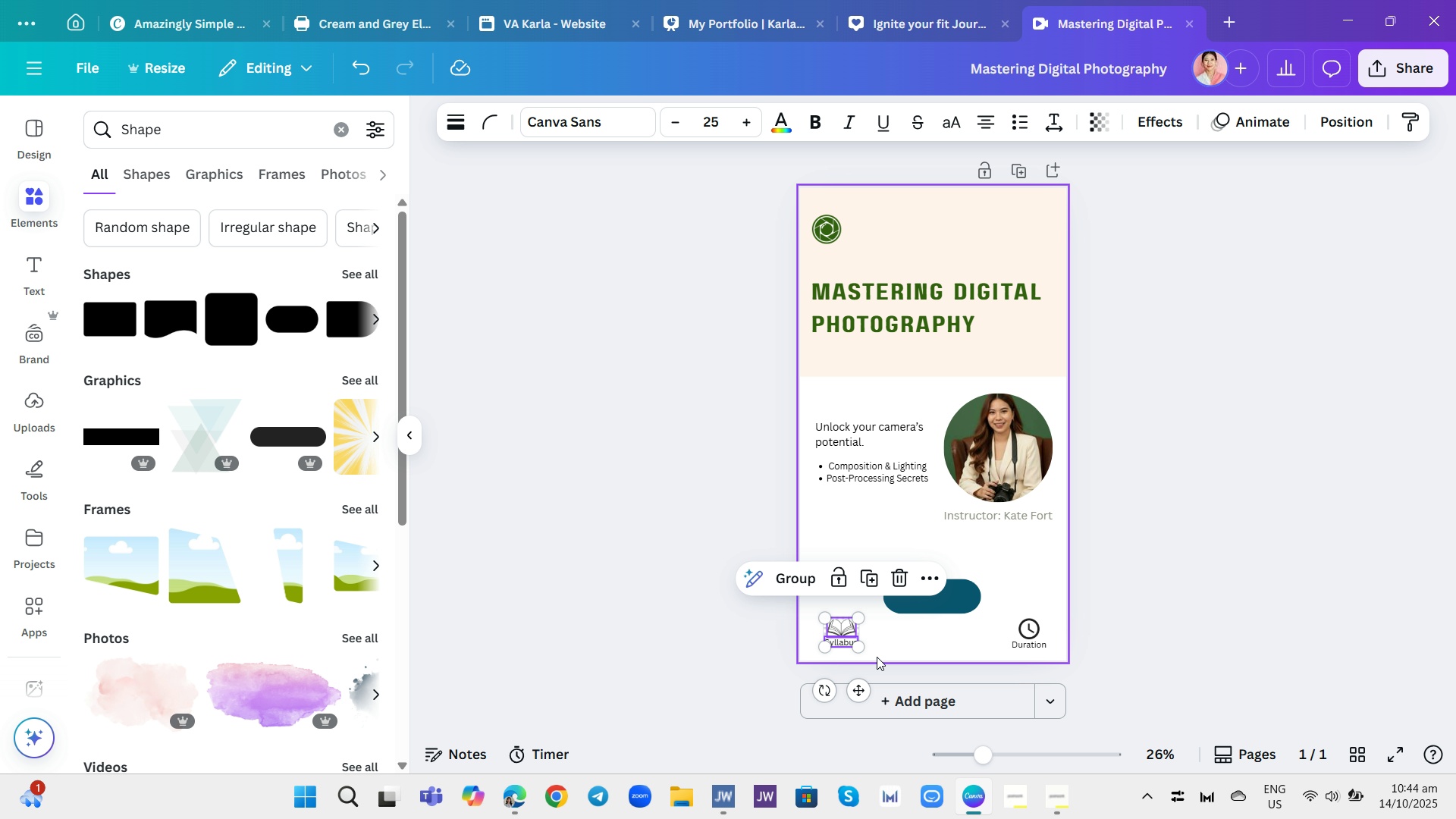 
left_click([877, 657])
 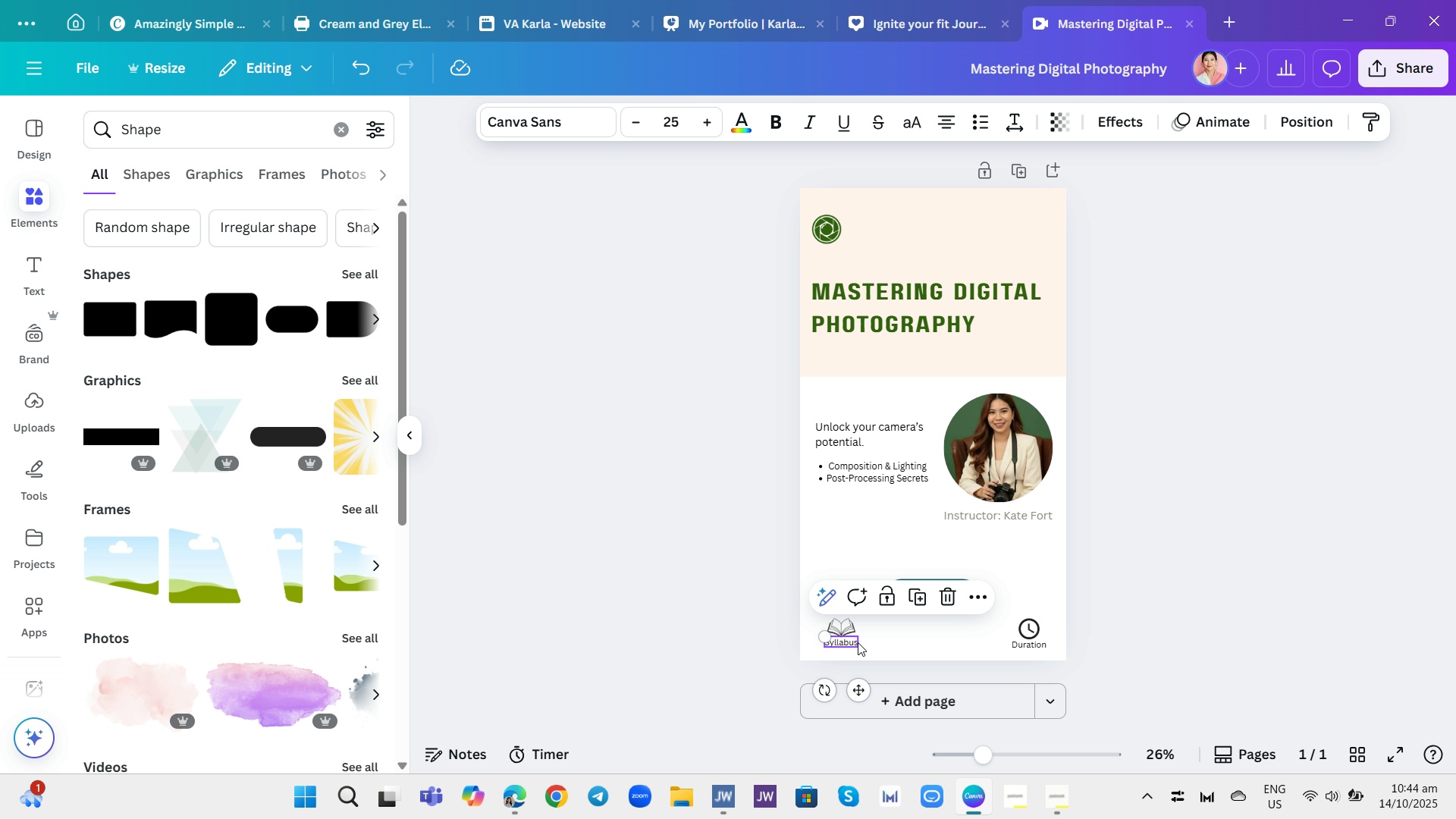 
left_click([858, 642])
 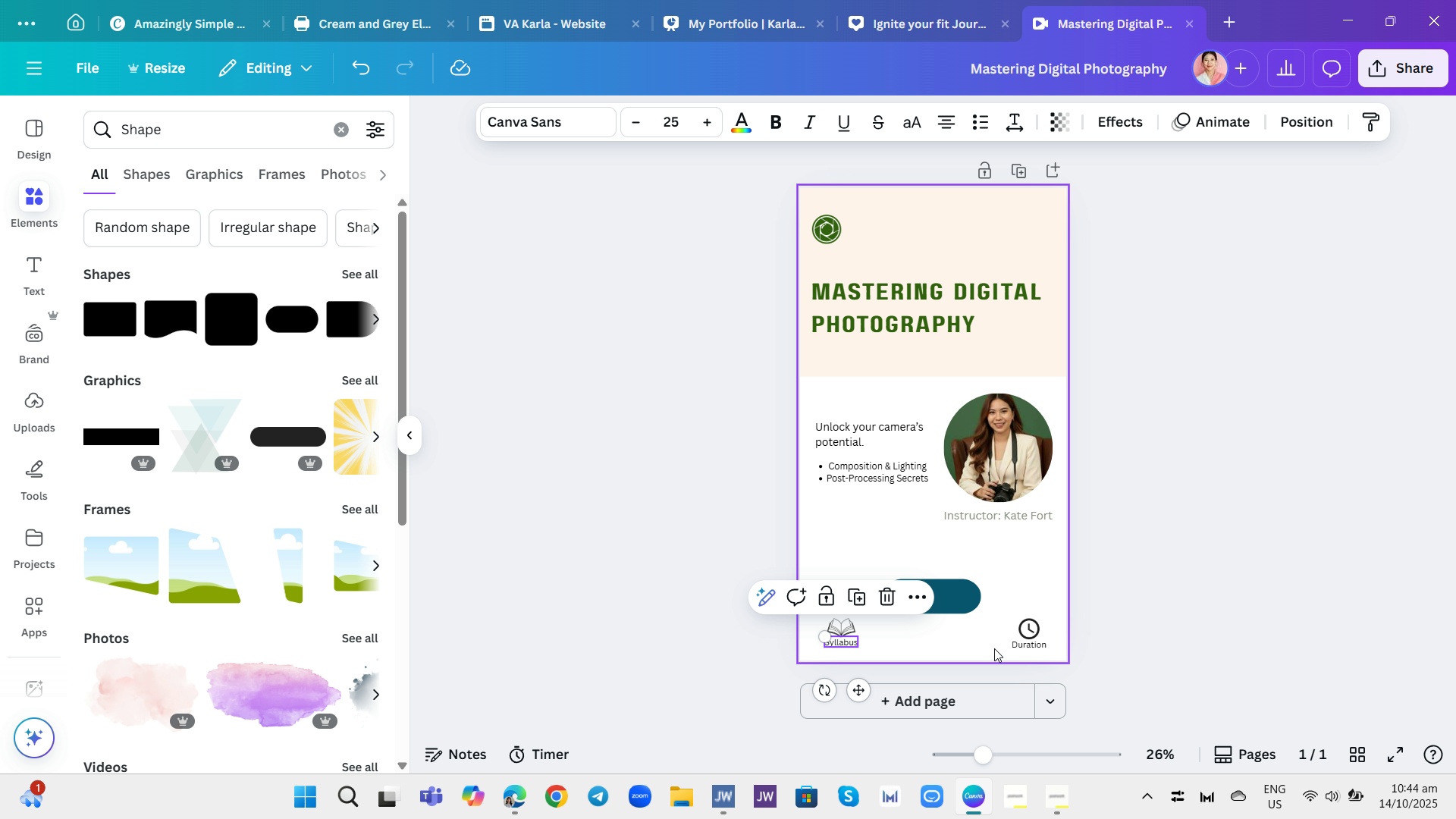 
left_click([1015, 645])
 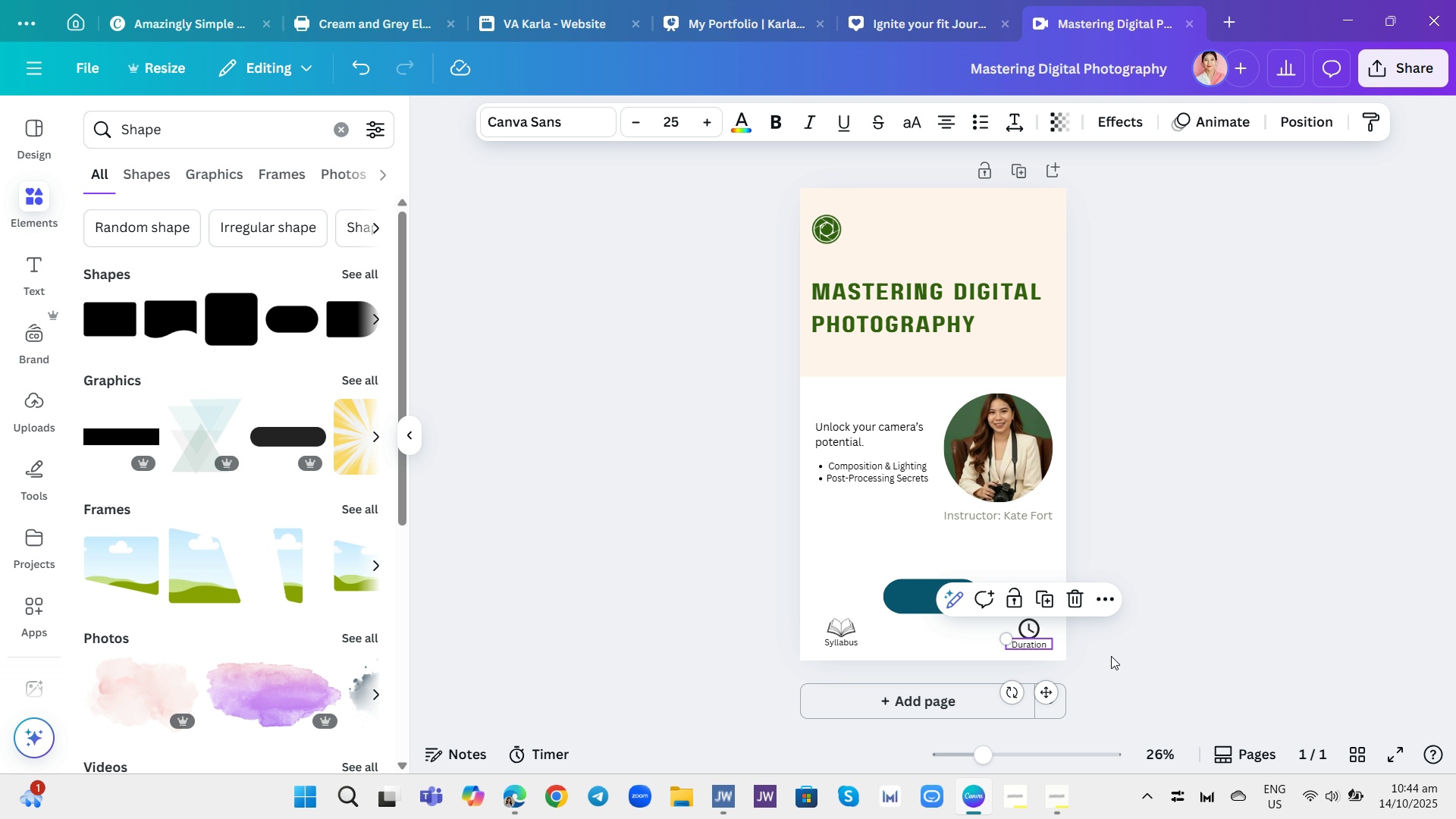 
left_click([1132, 651])
 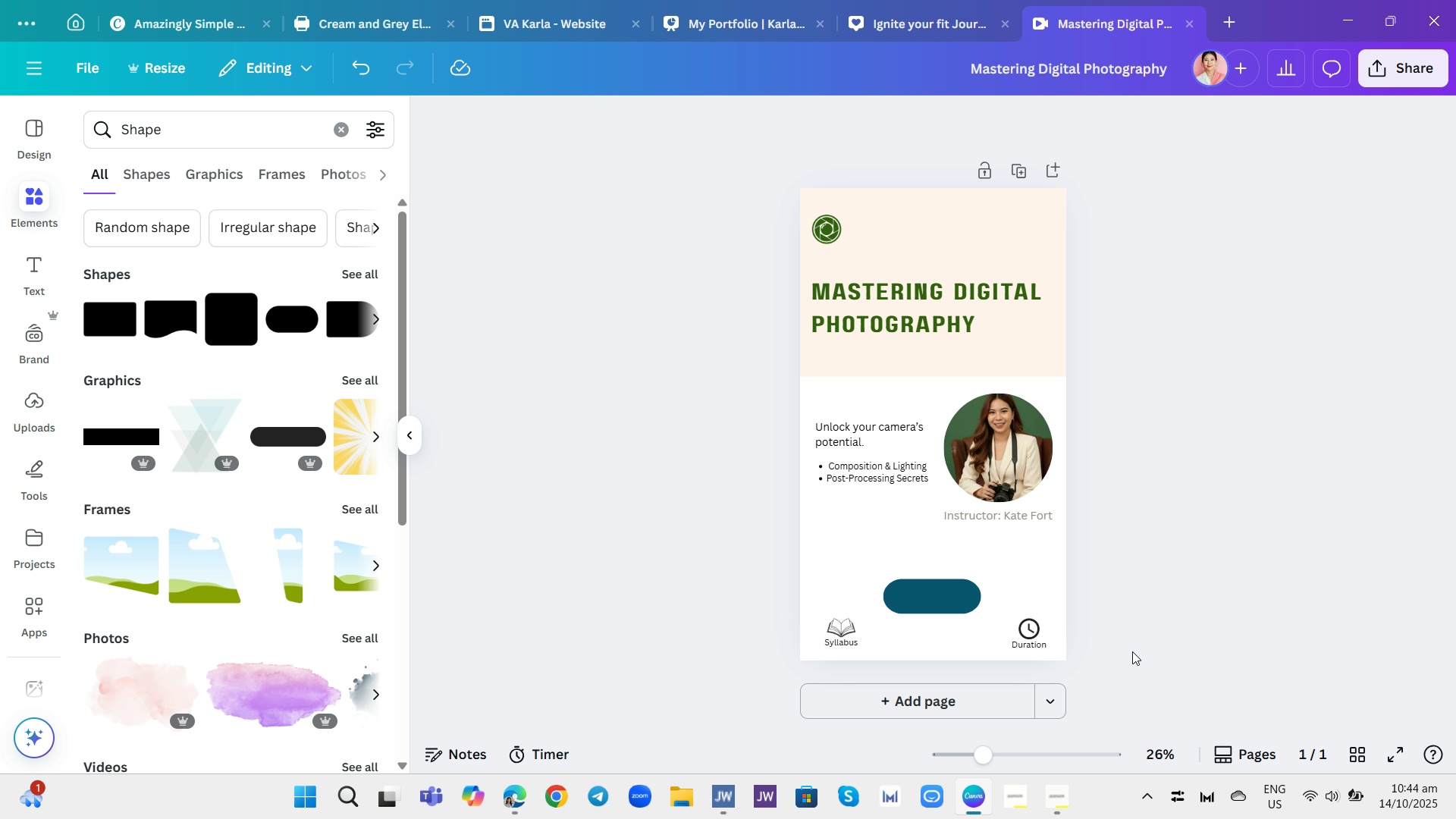 
wait(8.98)
 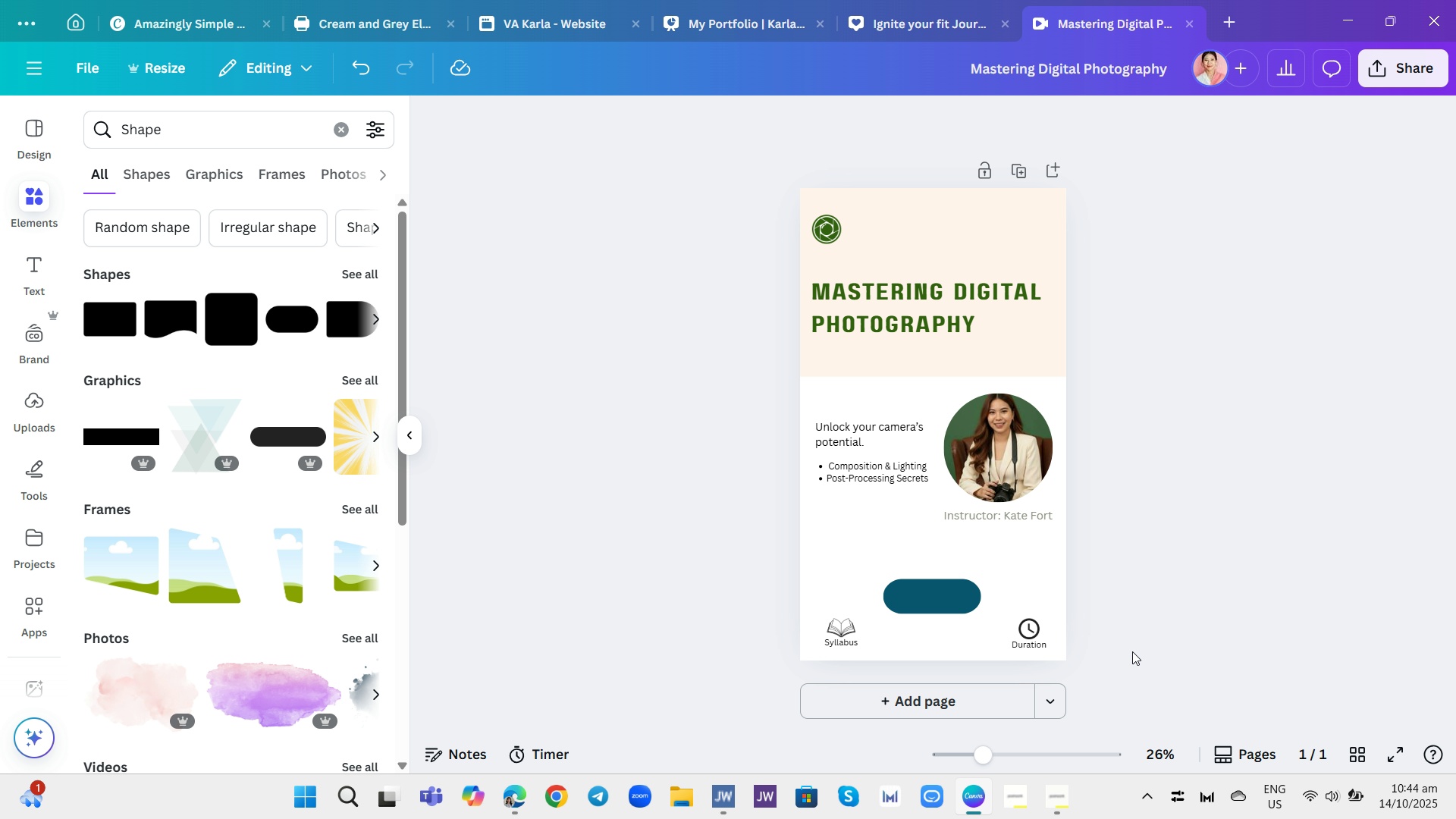 
left_click([222, 127])
 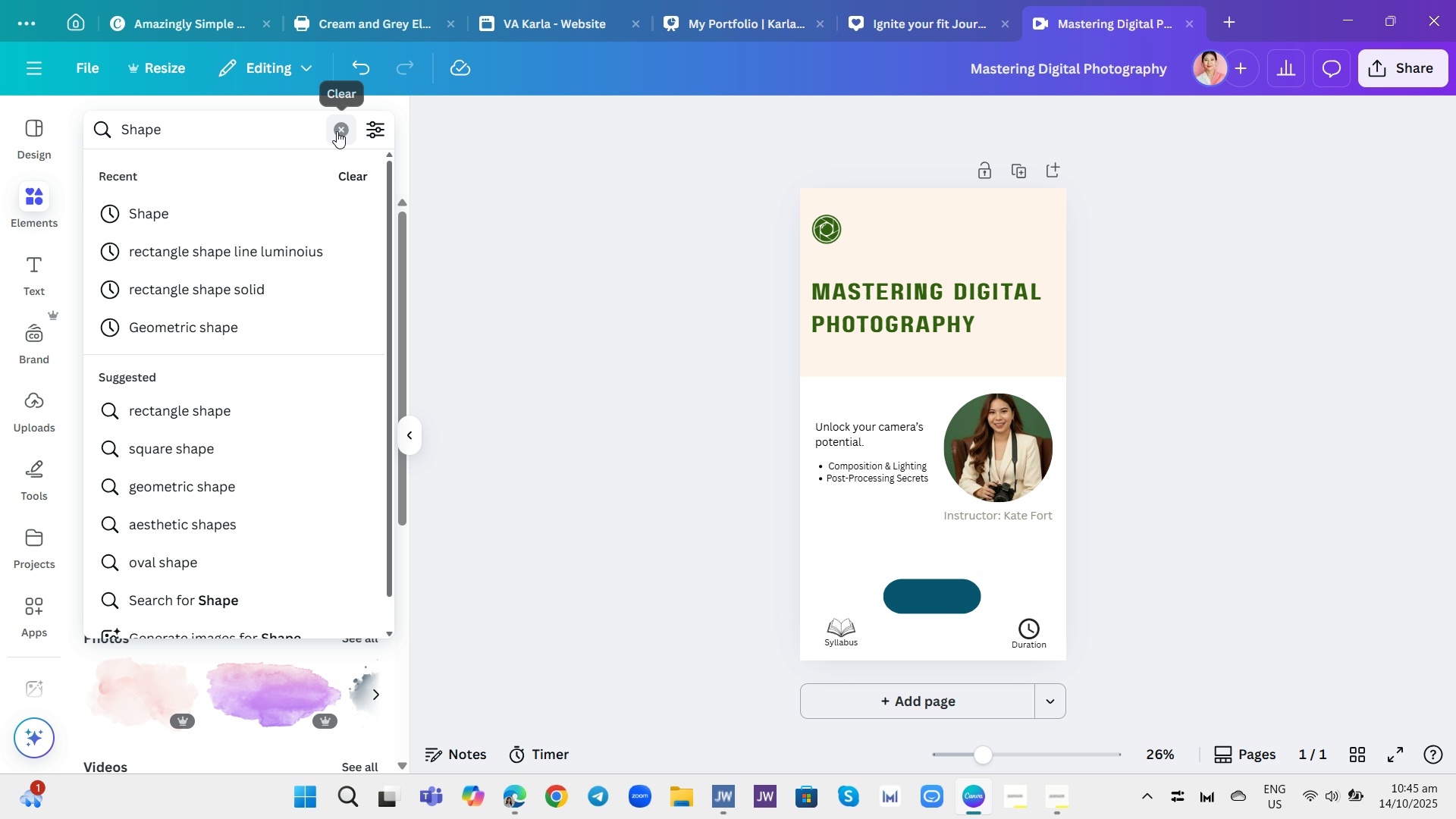 
left_click([337, 131])